 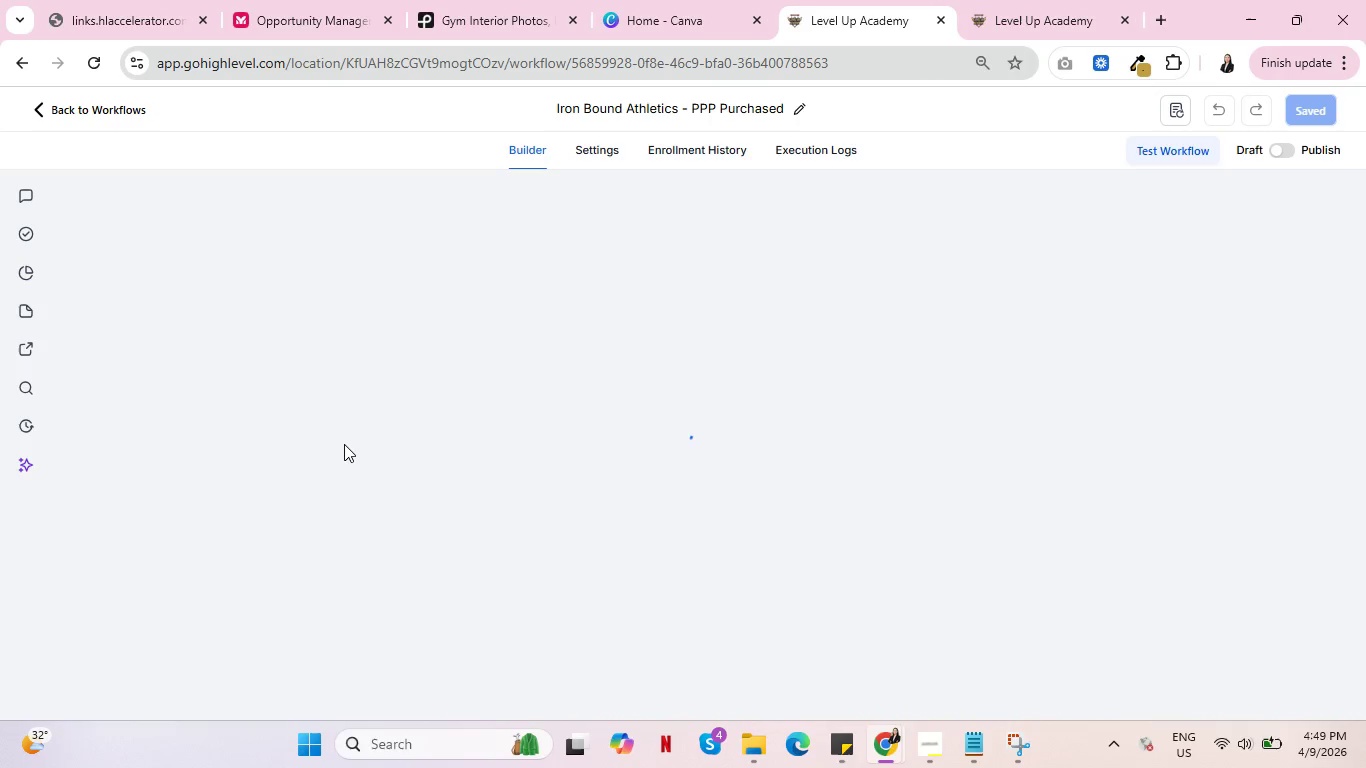 
scroll: coordinate [365, 395], scroll_direction: up, amount: 2.0
 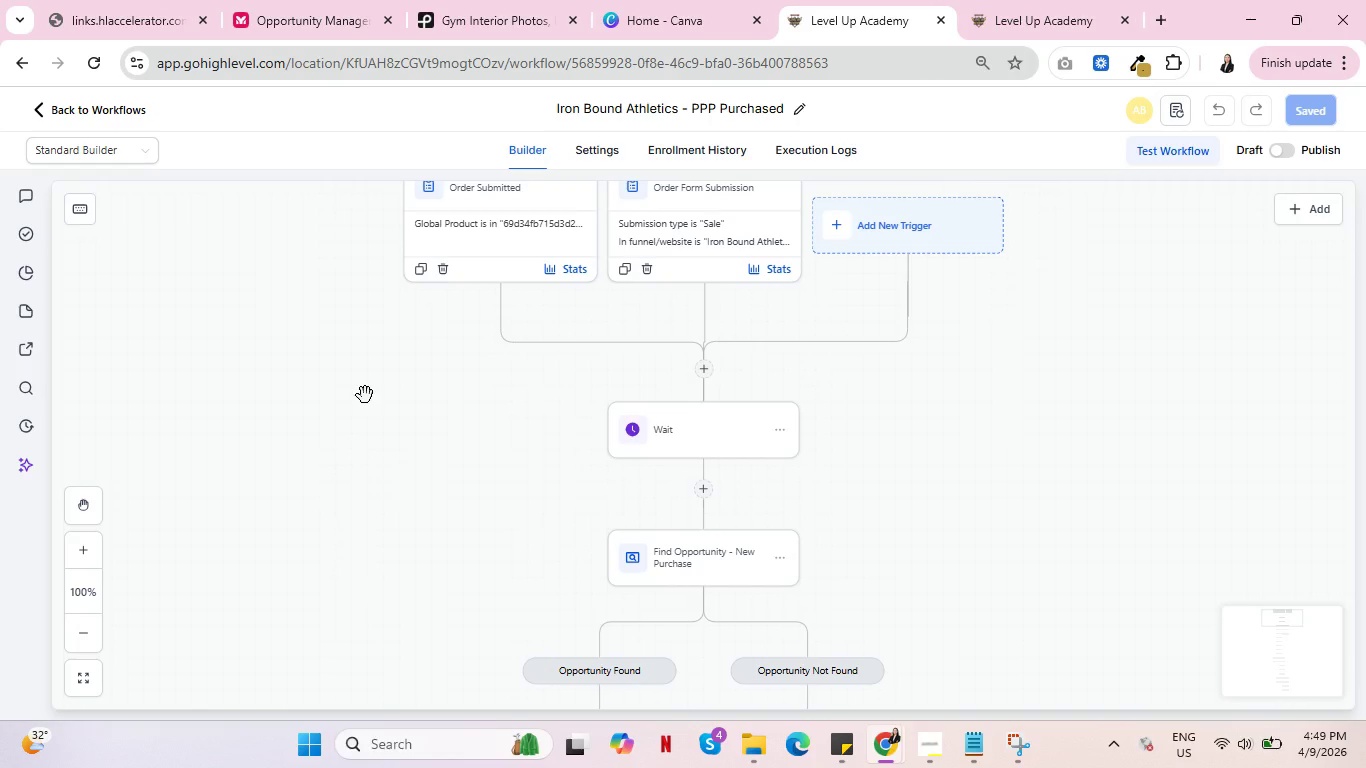 
scroll: coordinate [365, 395], scroll_direction: down, amount: 3.0
 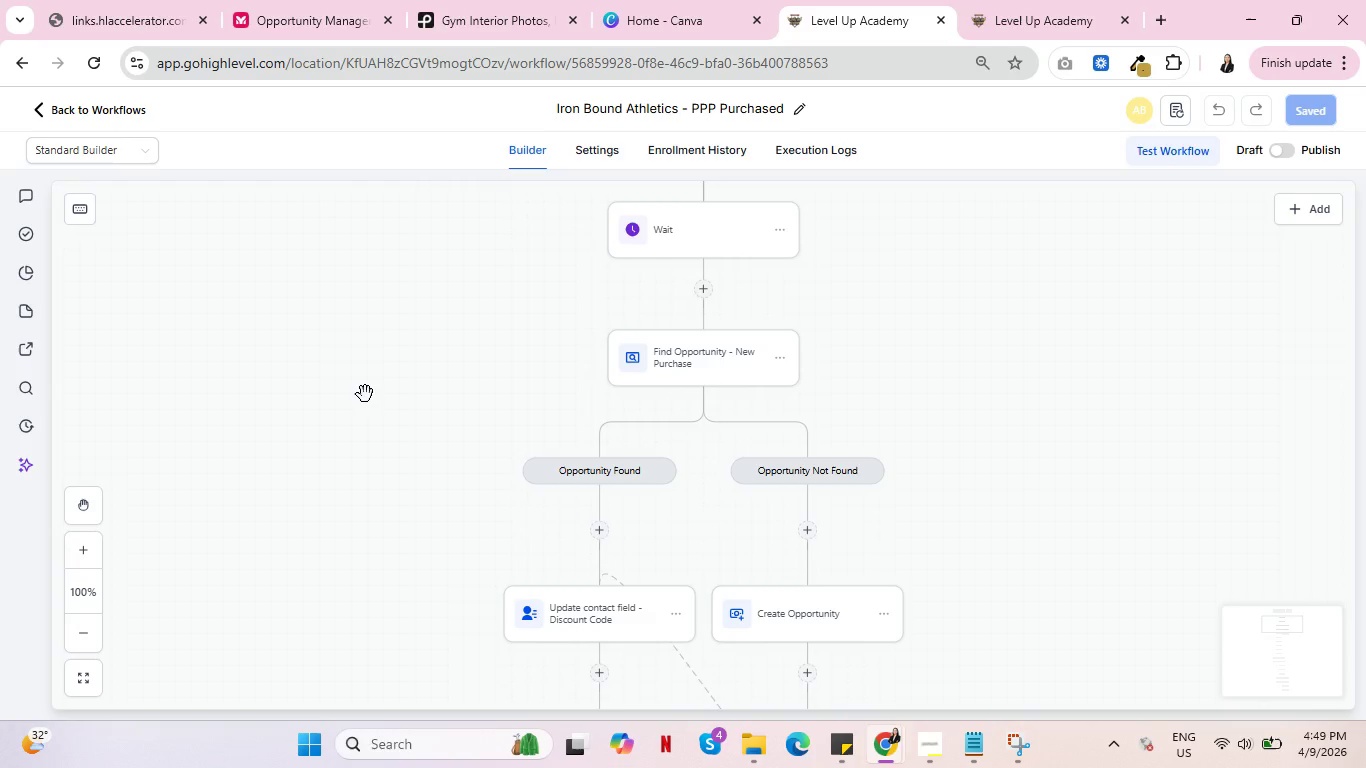 
left_click([683, 366])
 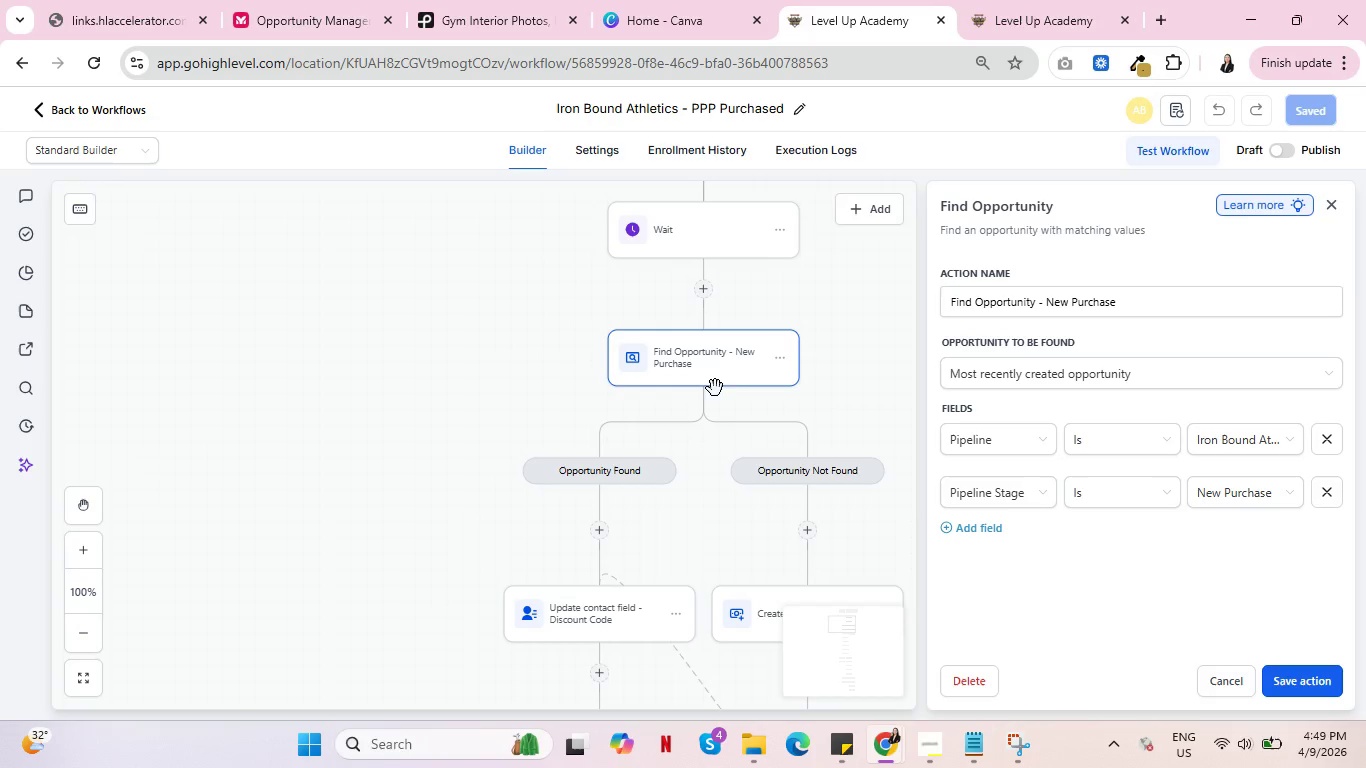 
wait(5.5)
 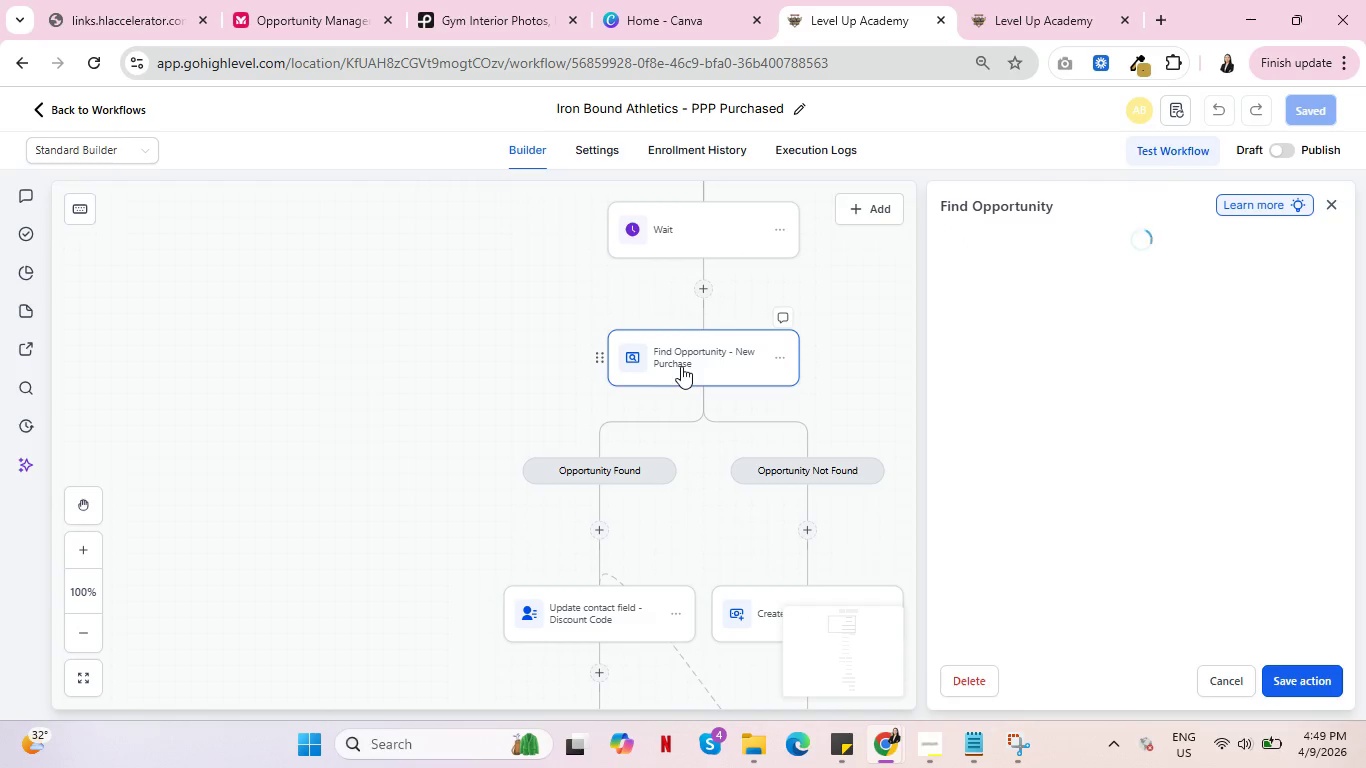 
left_click([1216, 680])
 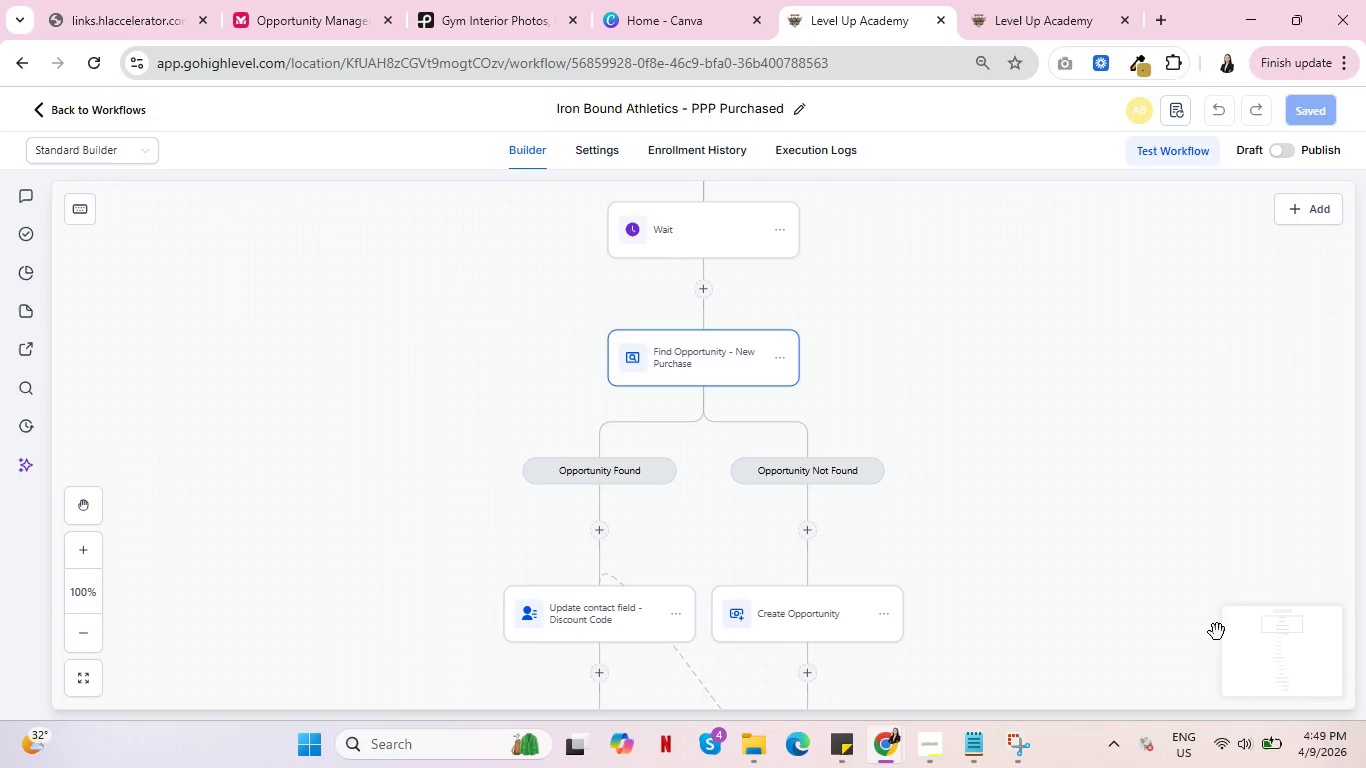 
scroll: coordinate [1073, 508], scroll_direction: down, amount: 11.0
 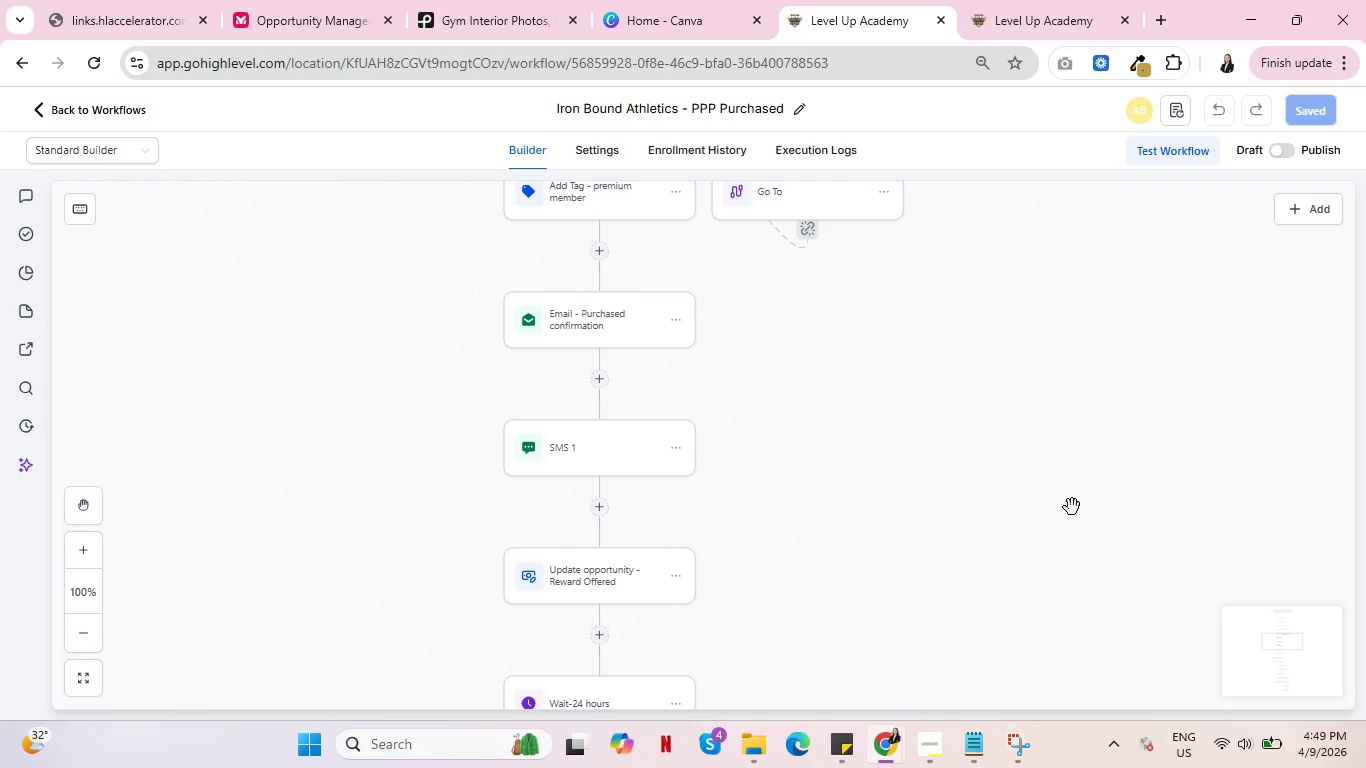 
scroll: coordinate [1072, 507], scroll_direction: up, amount: 1.0
 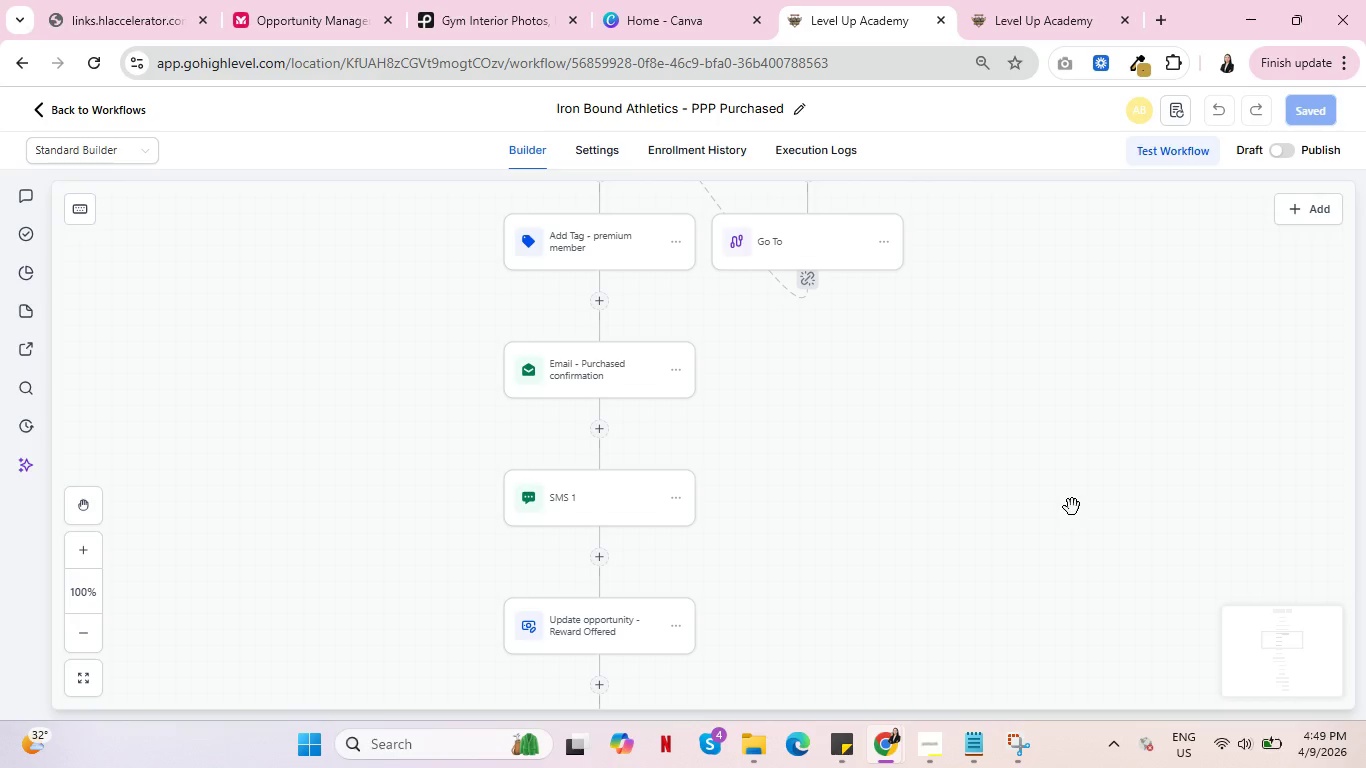 
scroll: coordinate [1061, 510], scroll_direction: down, amount: 3.0
 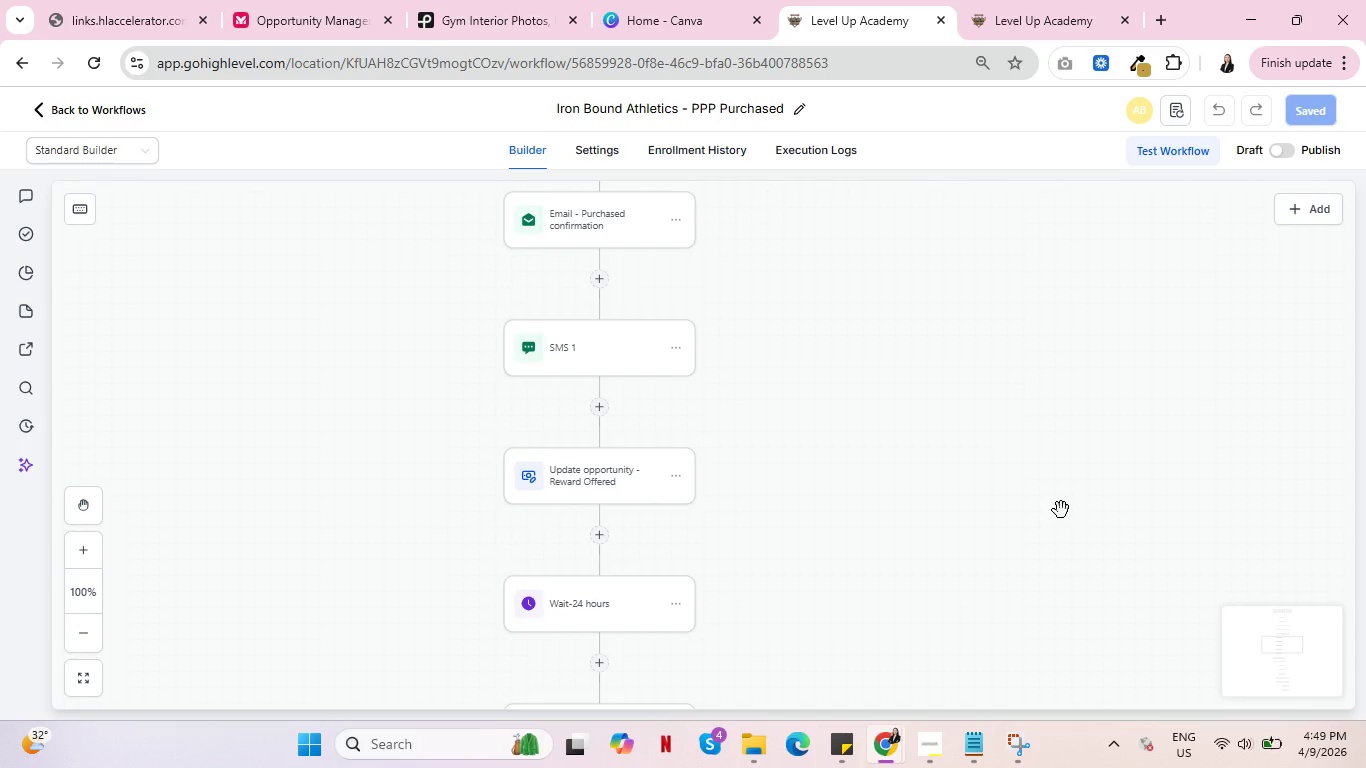 
key(Control+ControlLeft)
 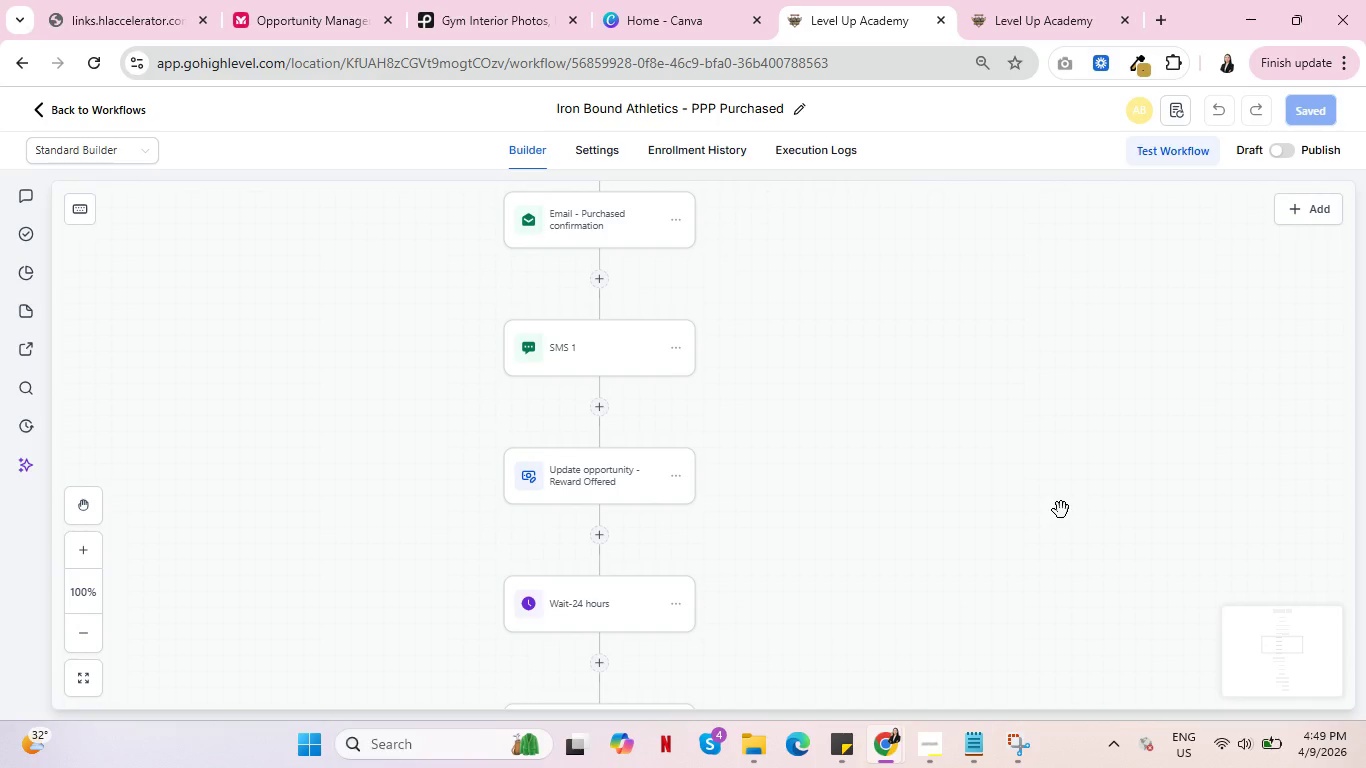 
key(Control+ControlLeft)
 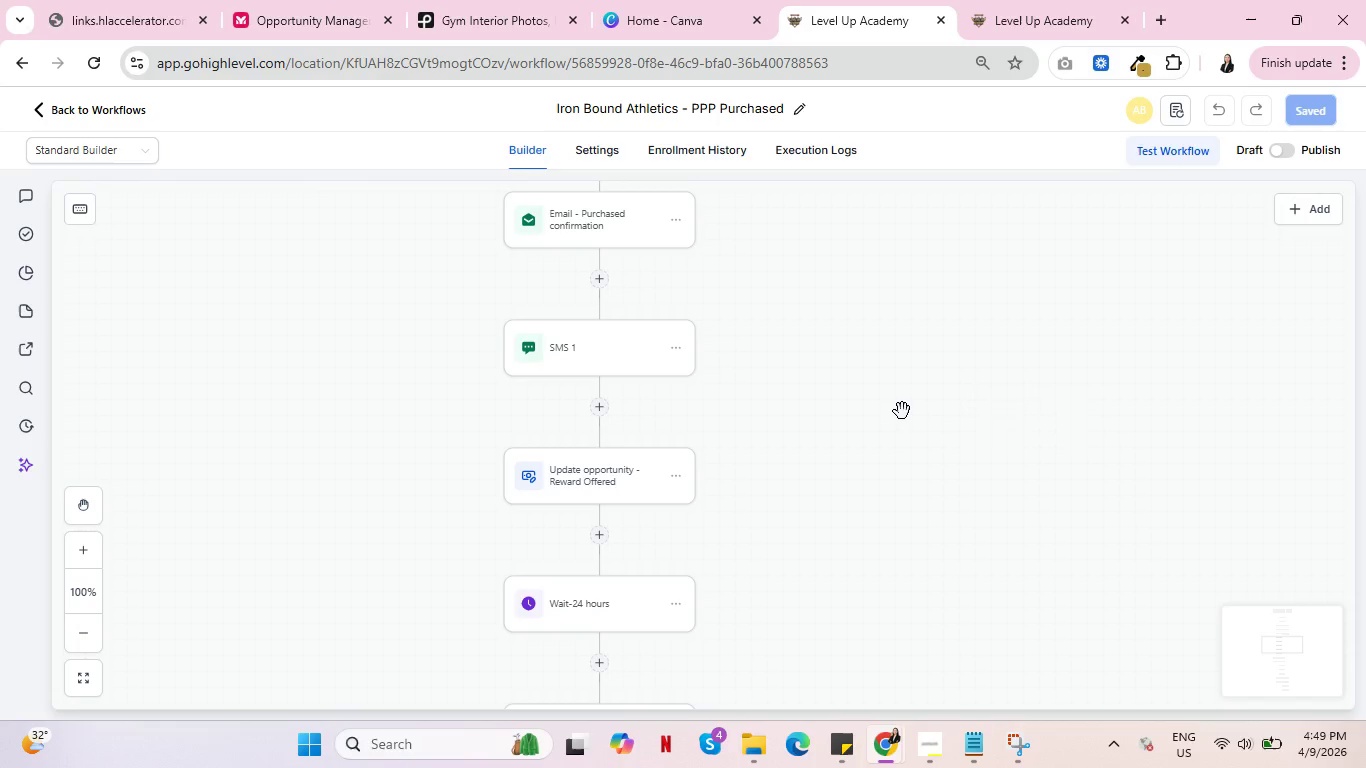 
wait(5.94)
 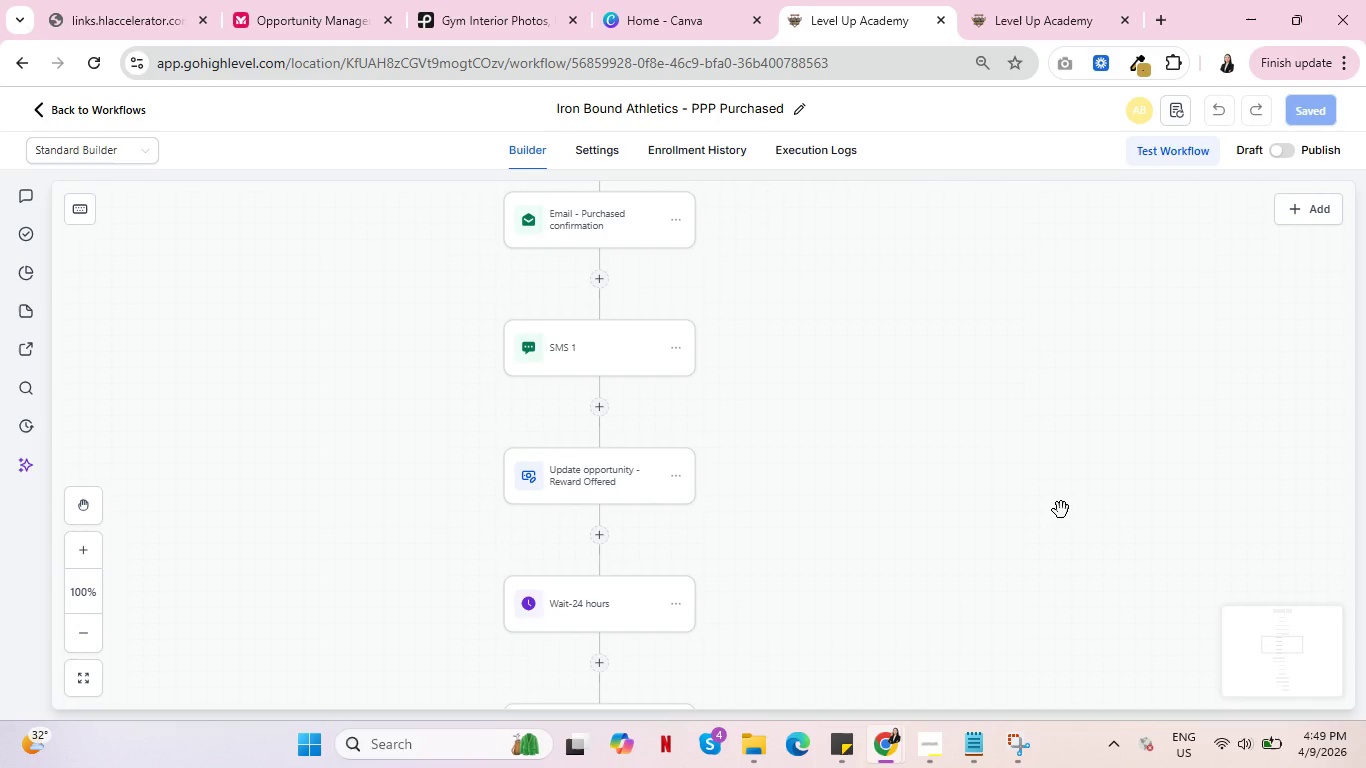 
left_click([603, 479])
 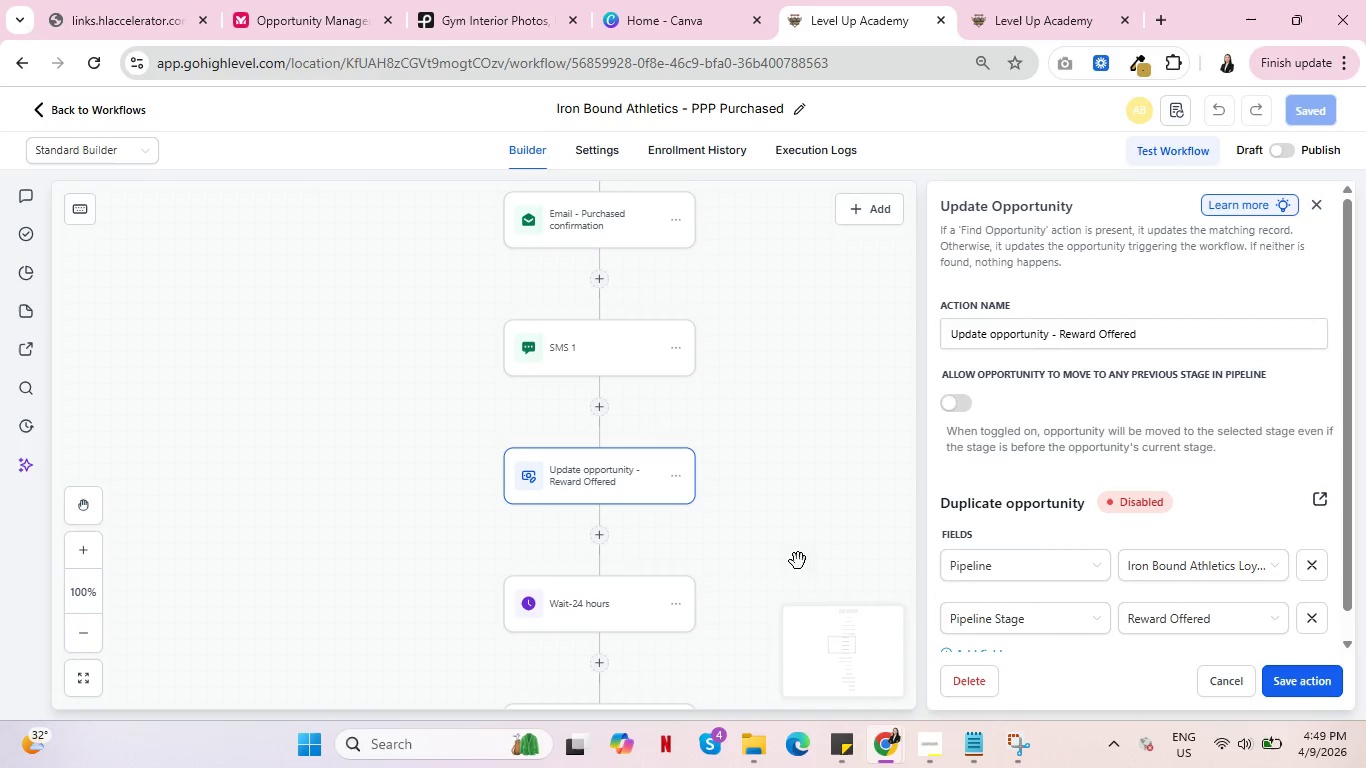 
left_click([1212, 682])
 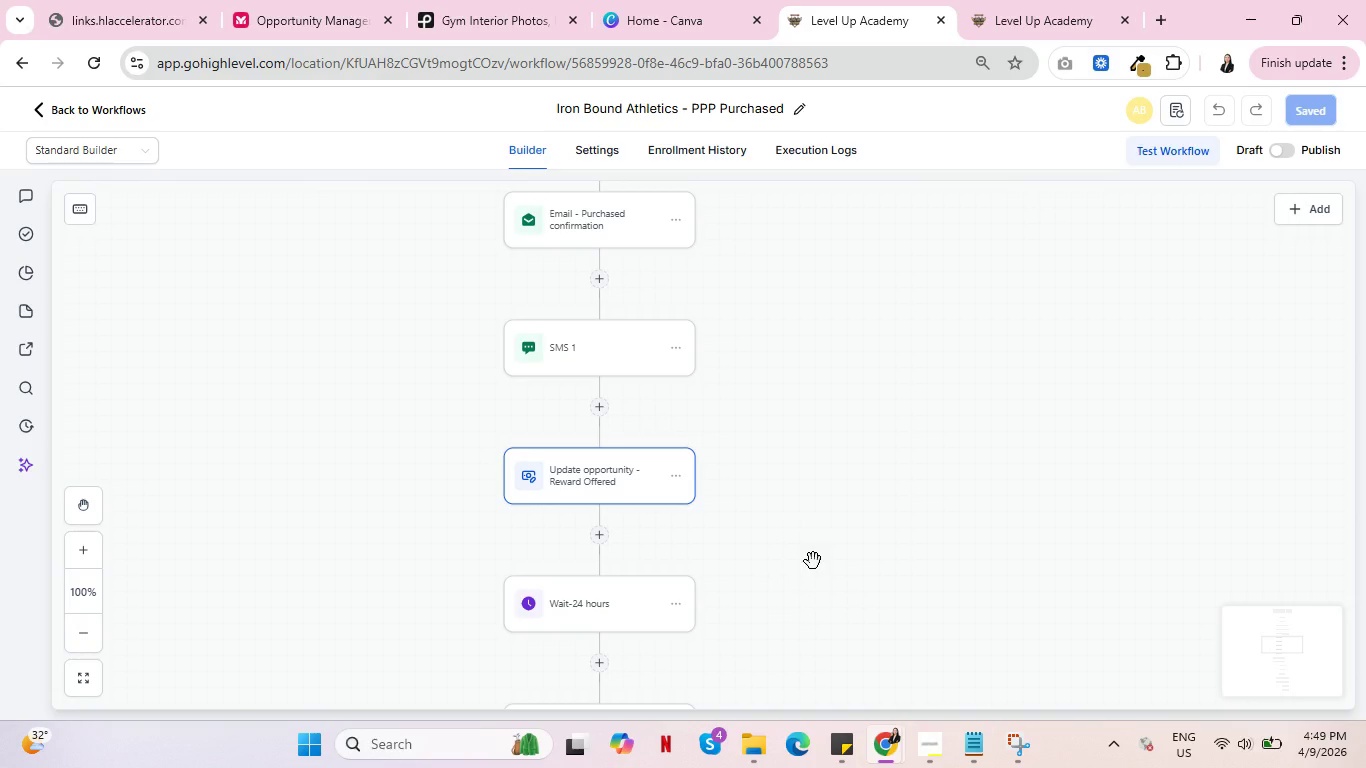 
wait(5.34)
 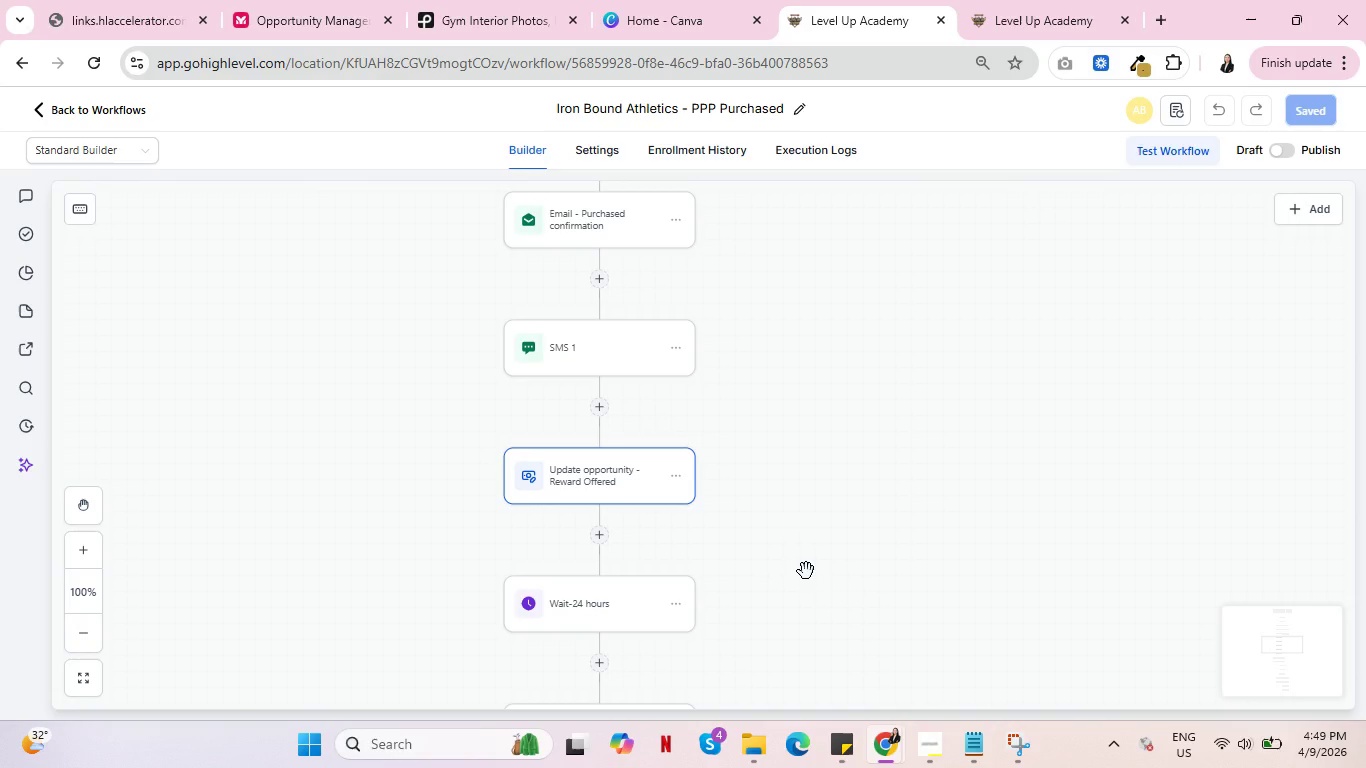 
left_click([598, 361])
 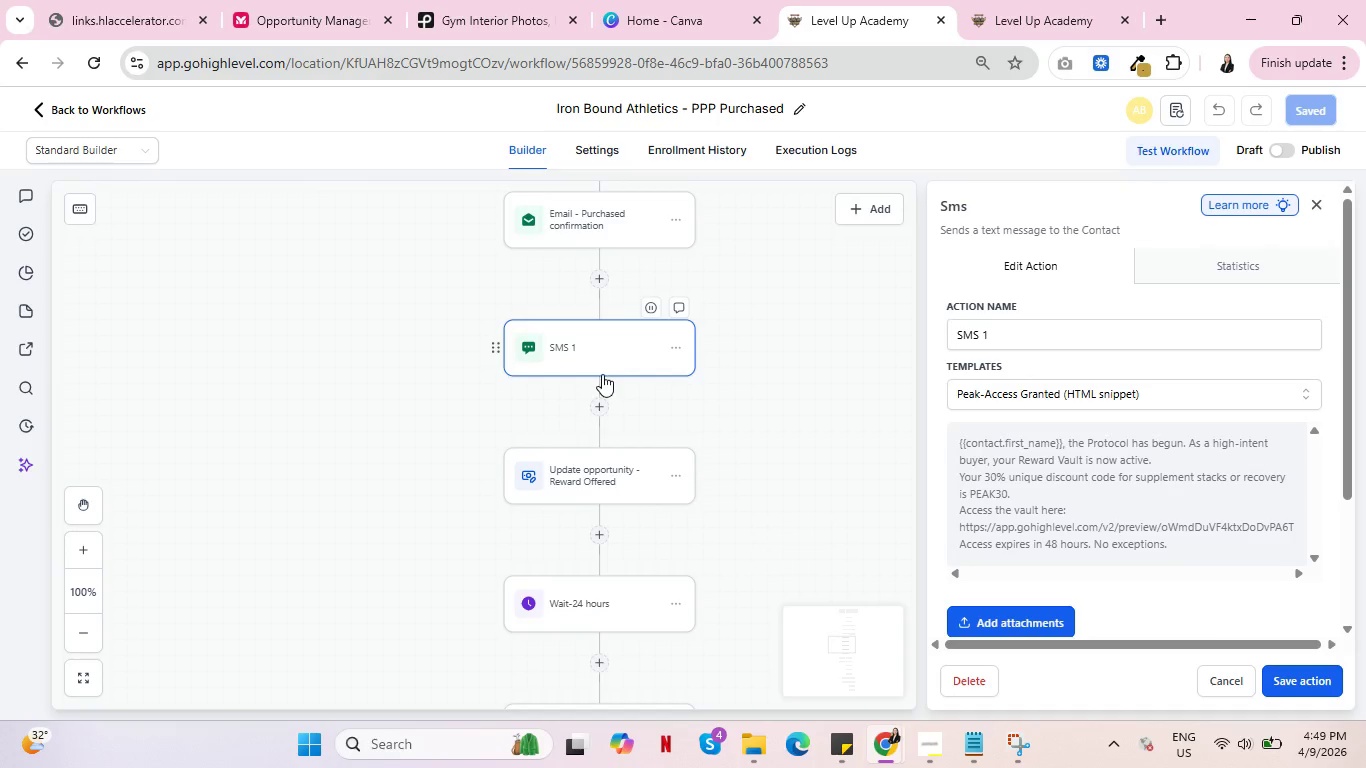 
scroll: coordinate [638, 440], scroll_direction: down, amount: 13.0
 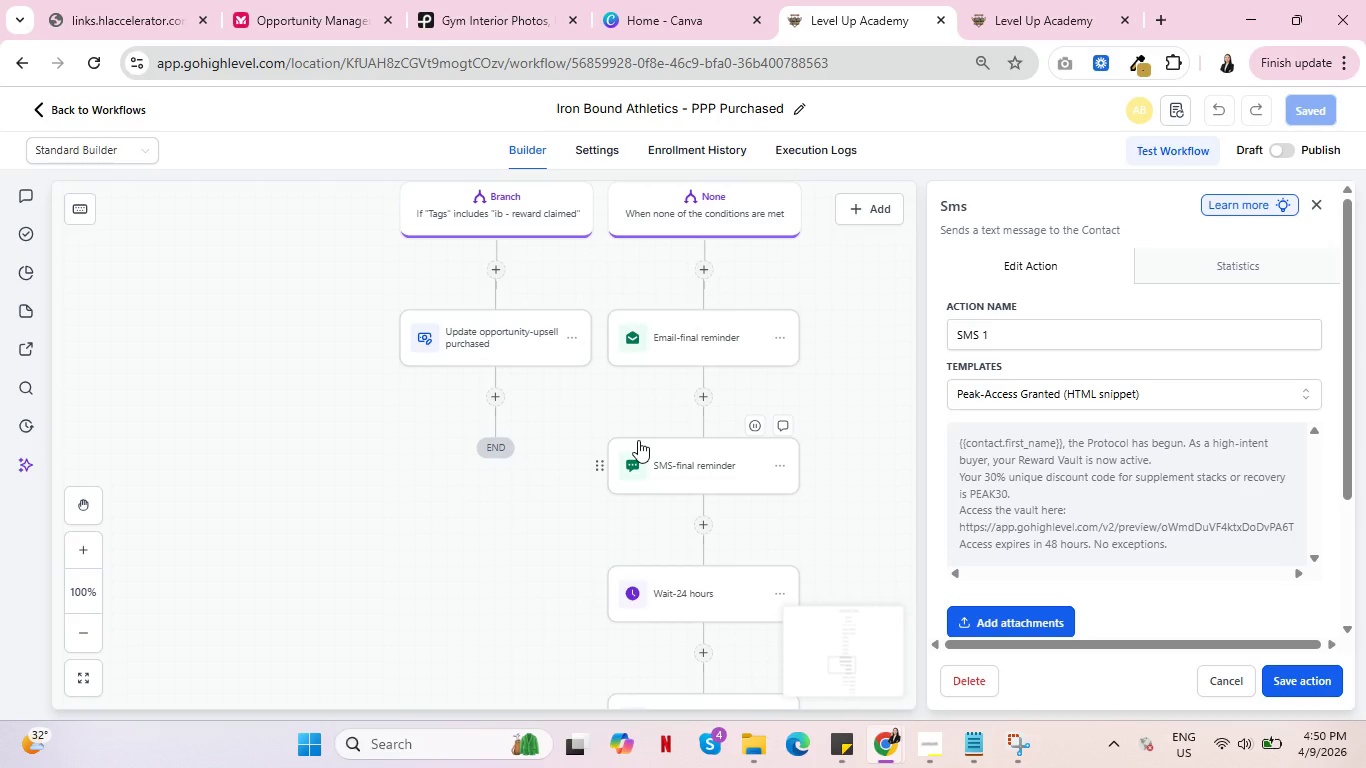 
scroll: coordinate [631, 446], scroll_direction: down, amount: 10.0
 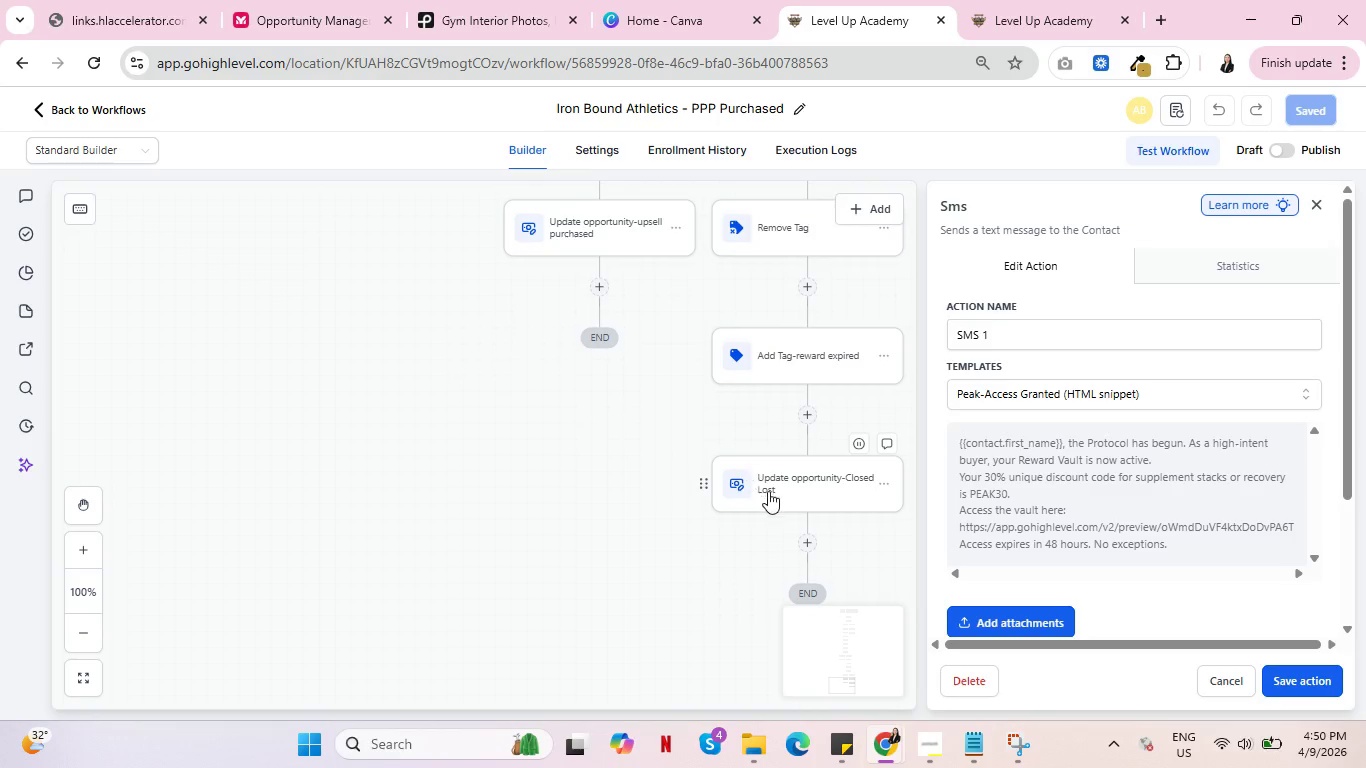 
left_click([781, 486])
 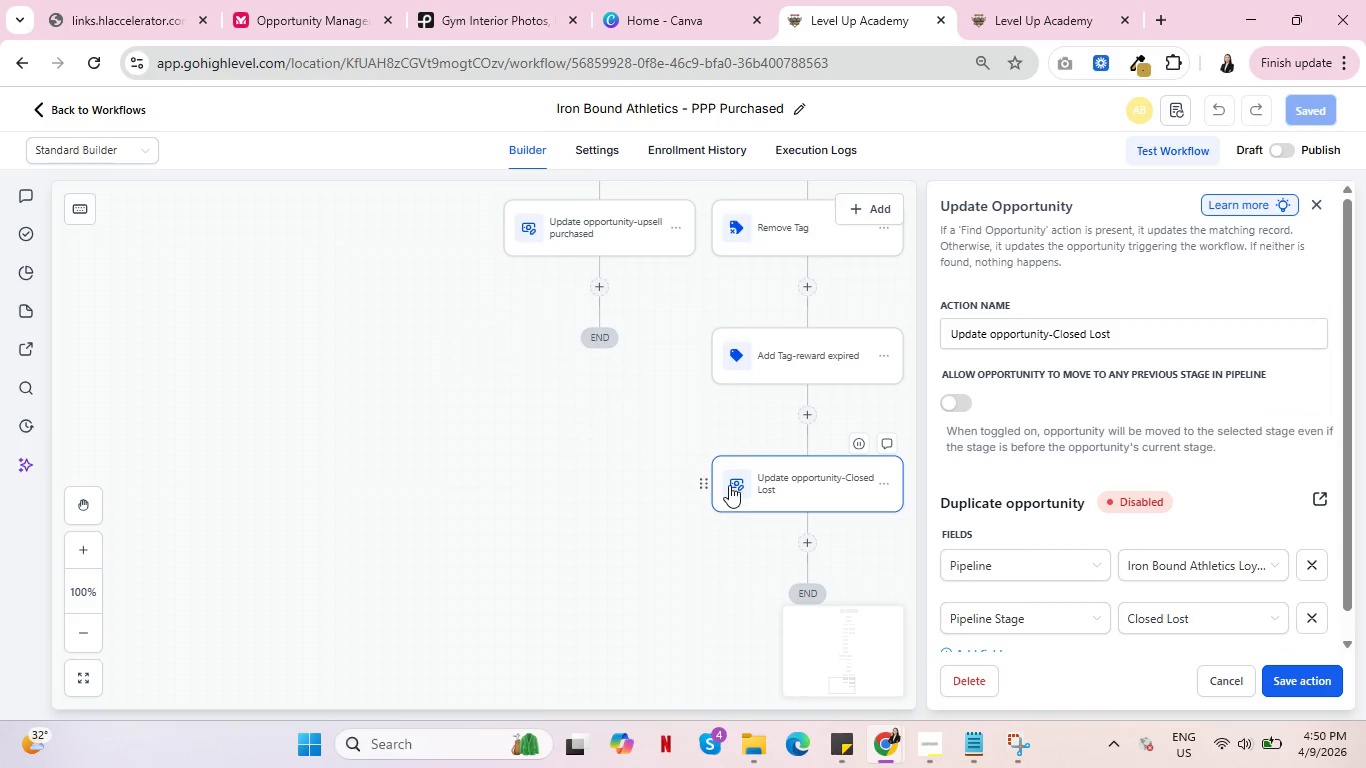 
scroll: coordinate [662, 485], scroll_direction: up, amount: 12.0
 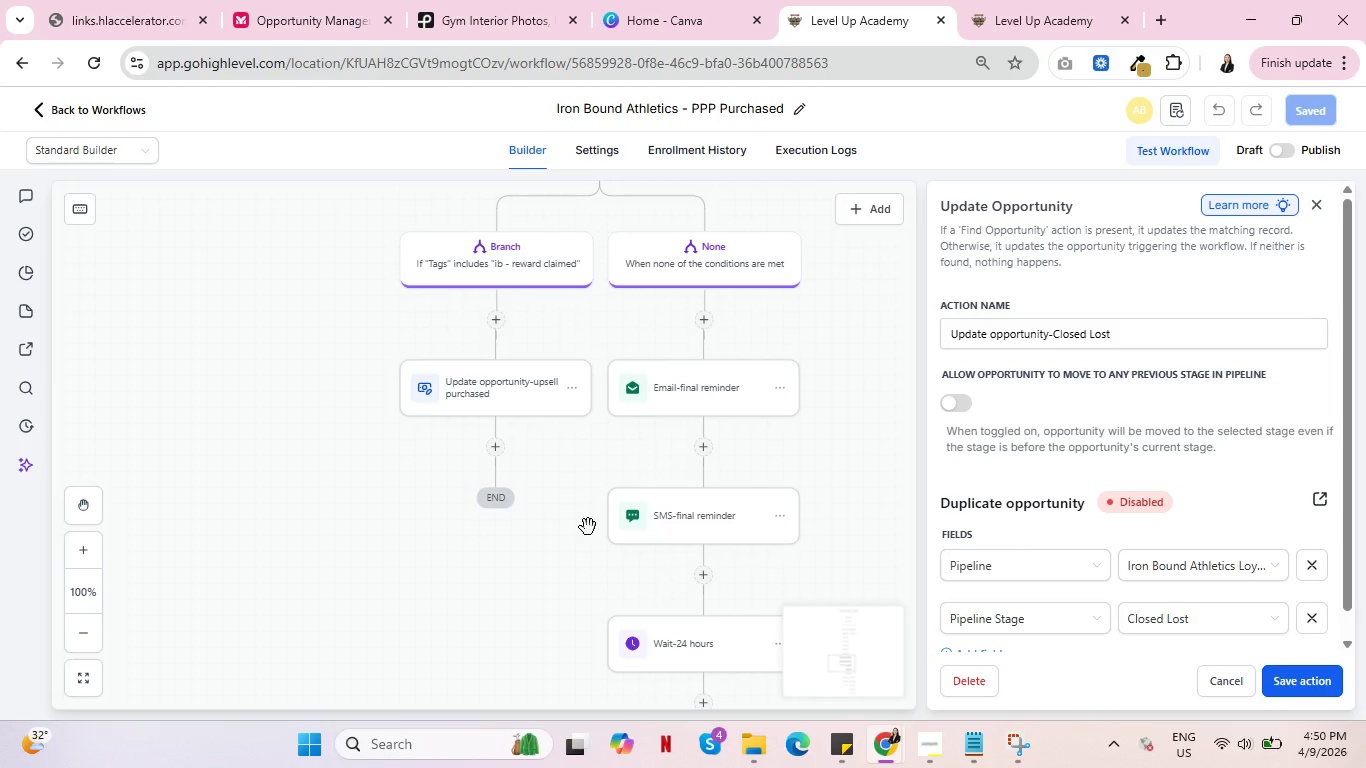 
wait(5.92)
 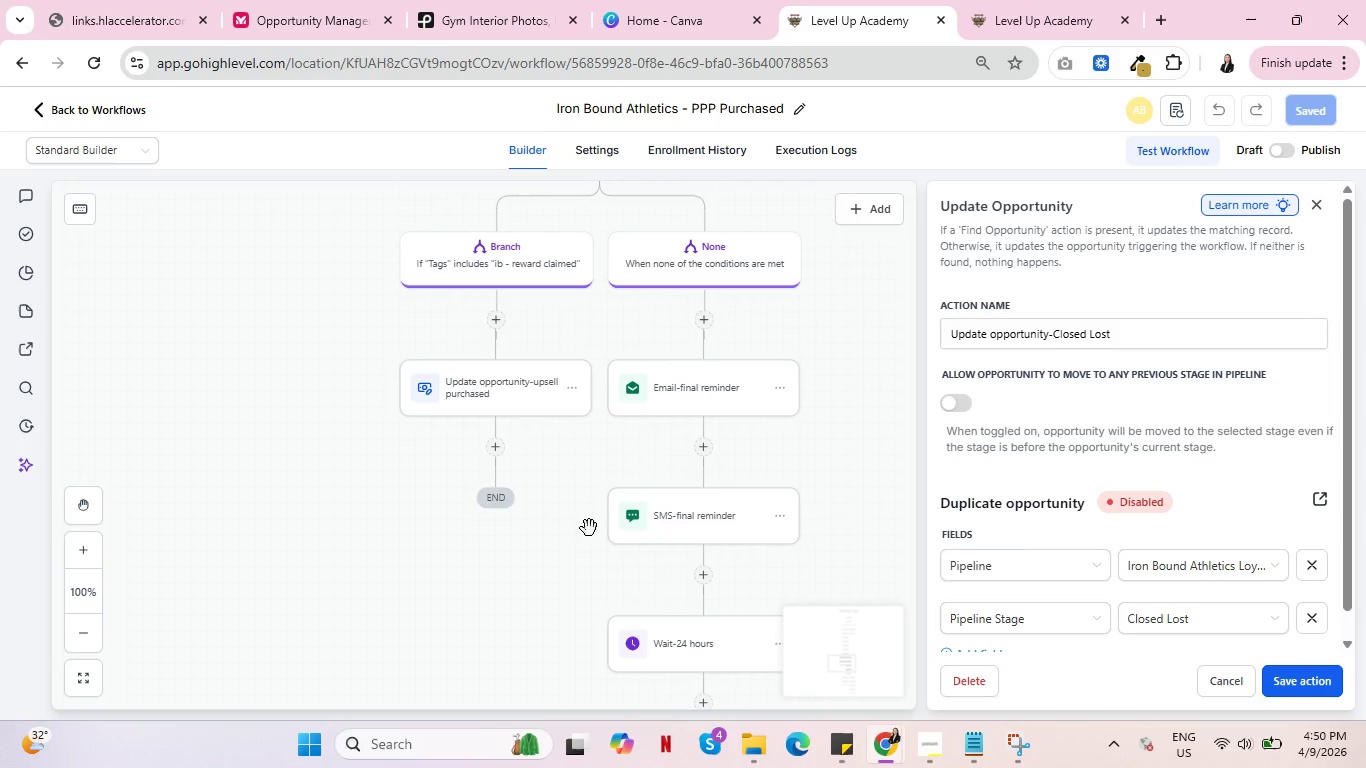 
scroll: coordinate [665, 506], scroll_direction: up, amount: 7.0
 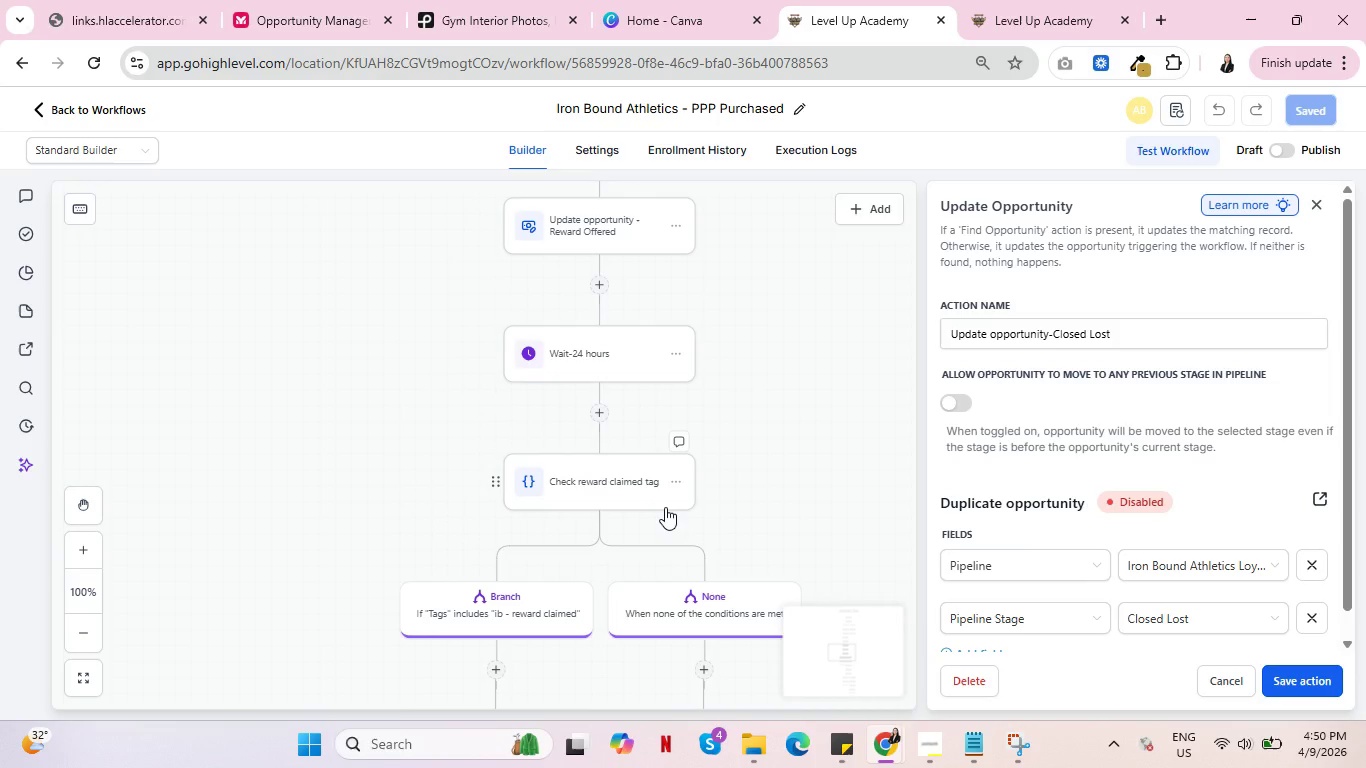 
scroll: coordinate [663, 507], scroll_direction: up, amount: 3.0
 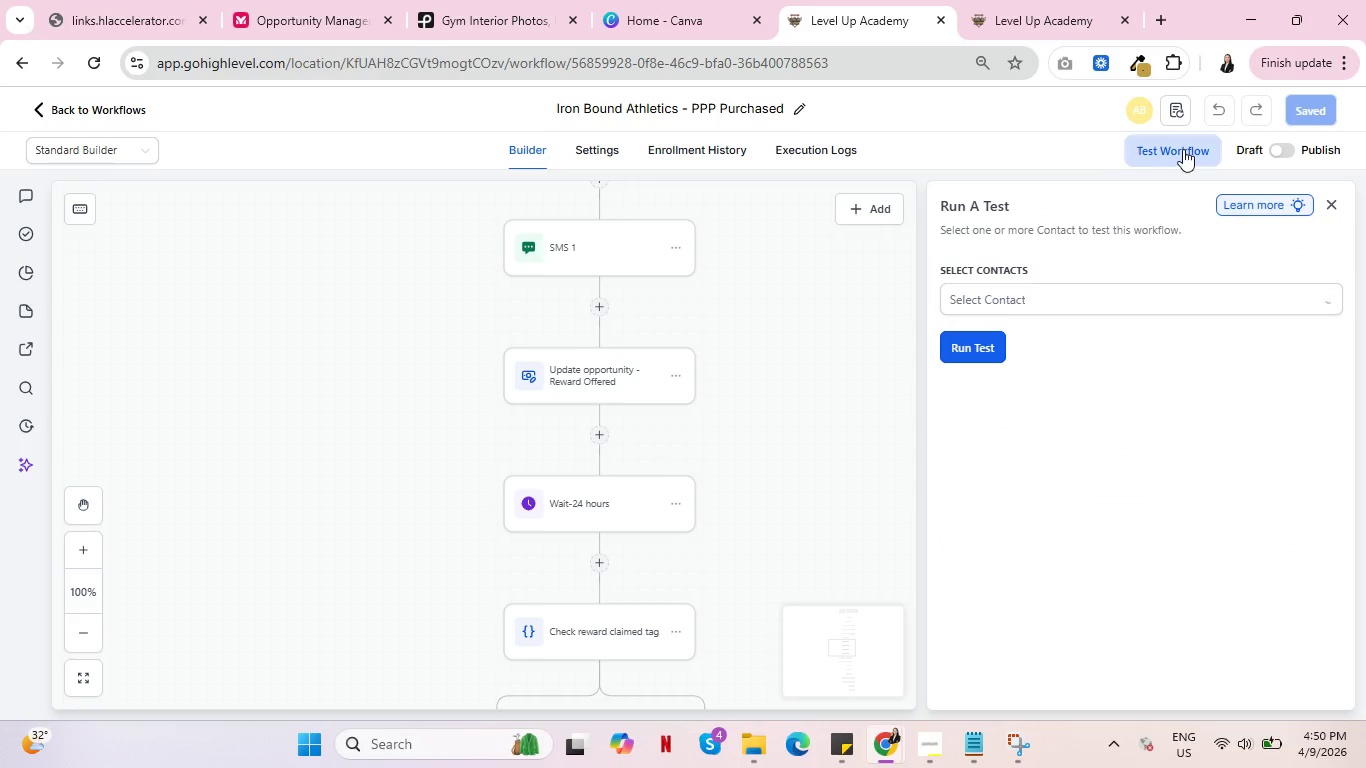 
left_click([1095, 297])
 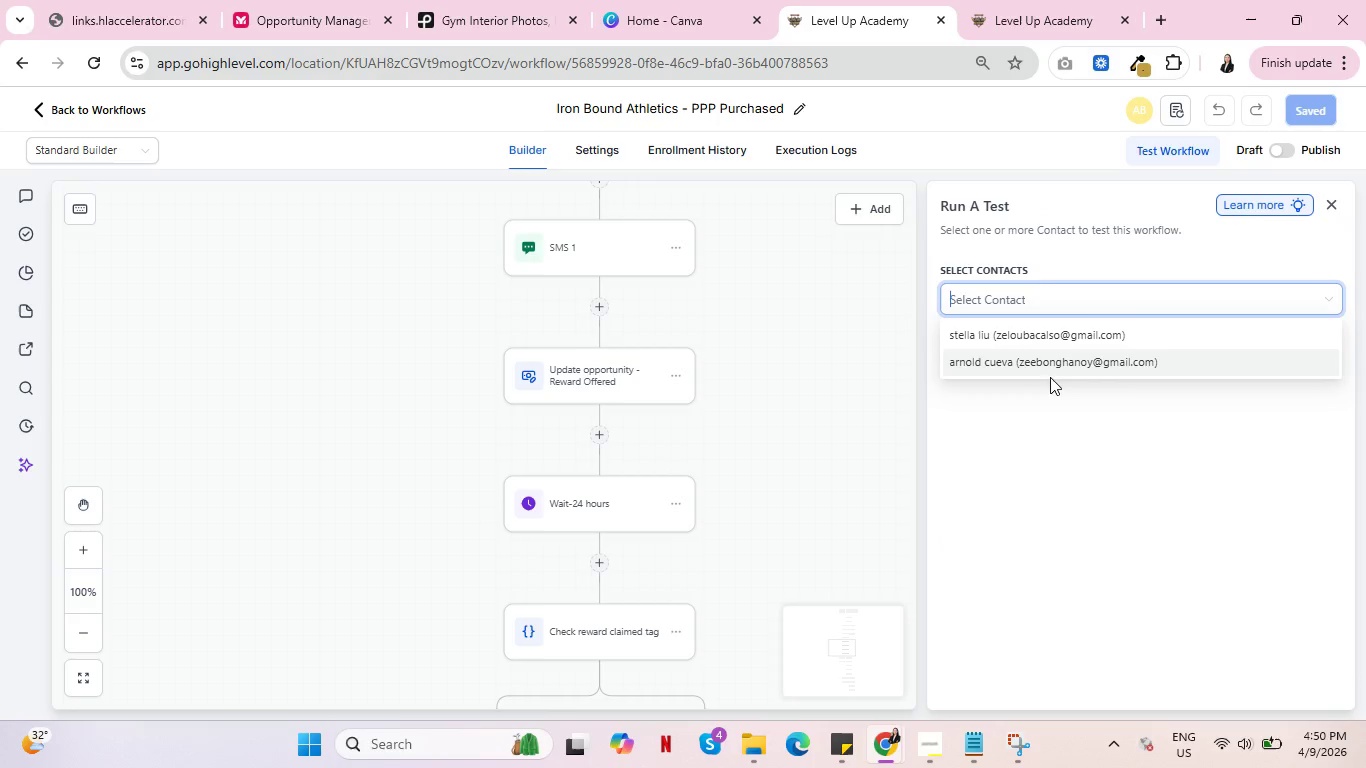 
left_click([1024, 0])
 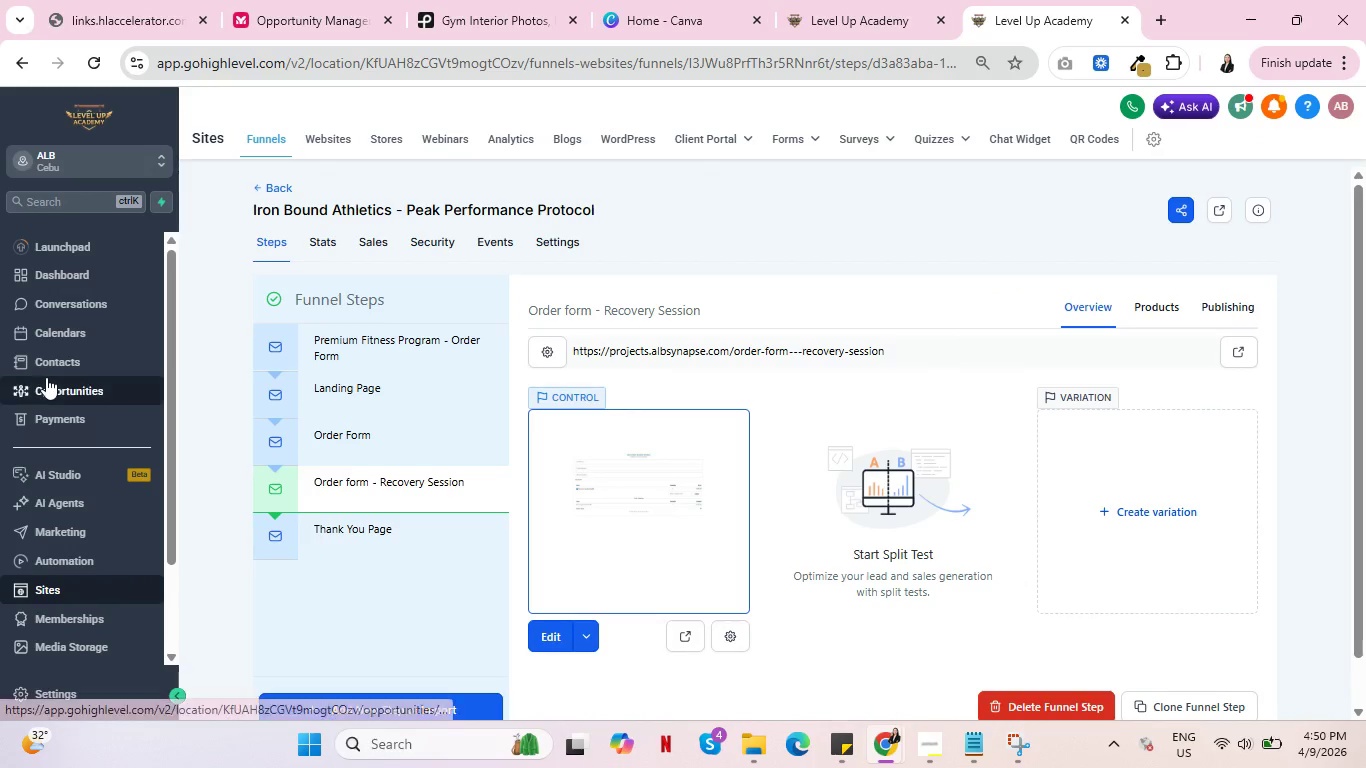 
left_click([57, 384])
 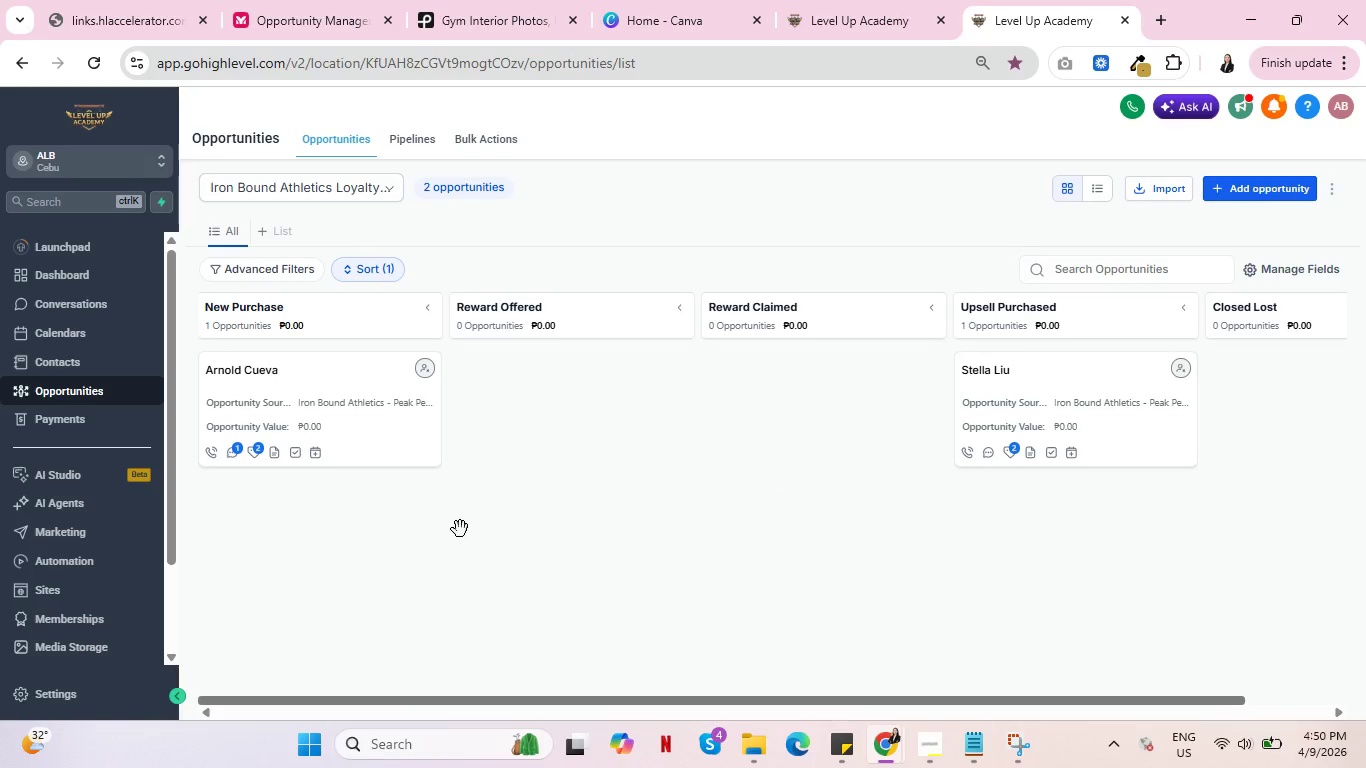 
mouse_move([248, 457])
 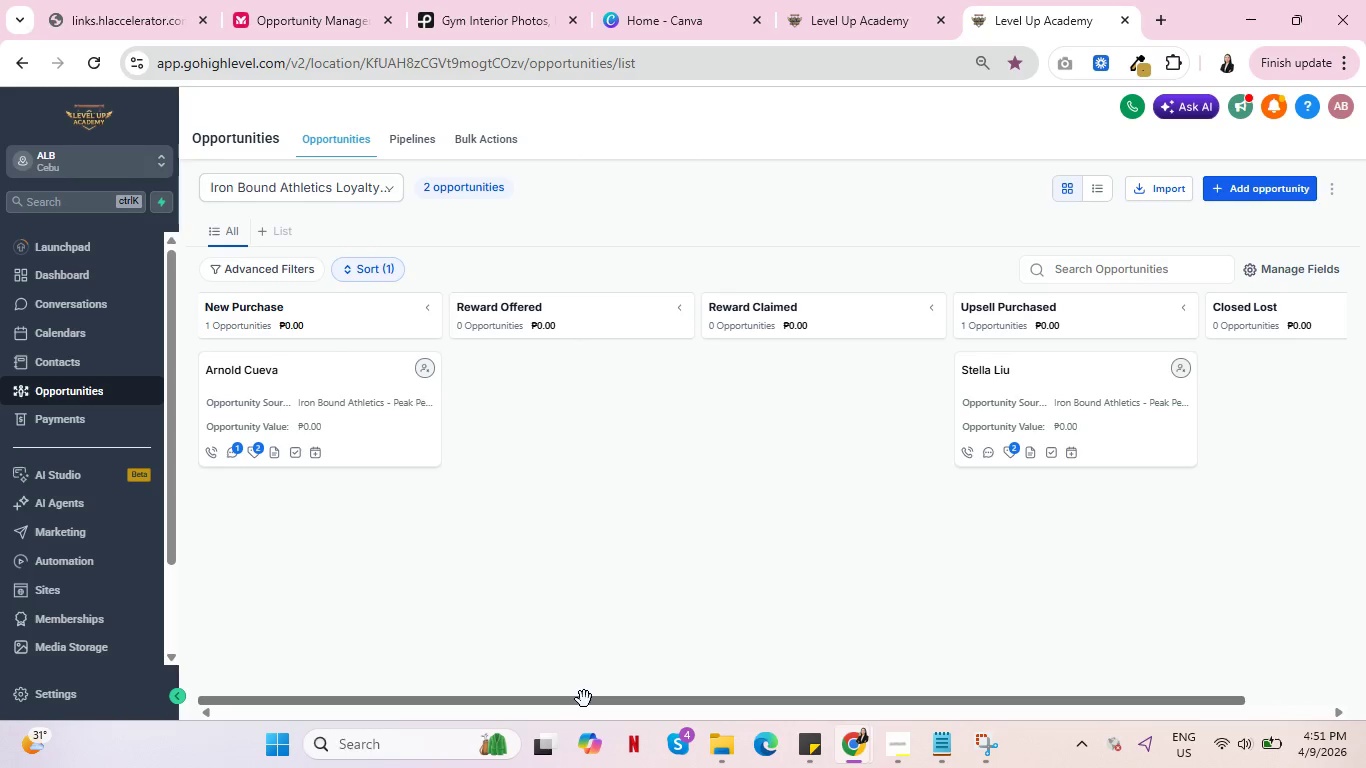 
left_click_drag(start_coordinate=[588, 699], to_coordinate=[346, 710])
 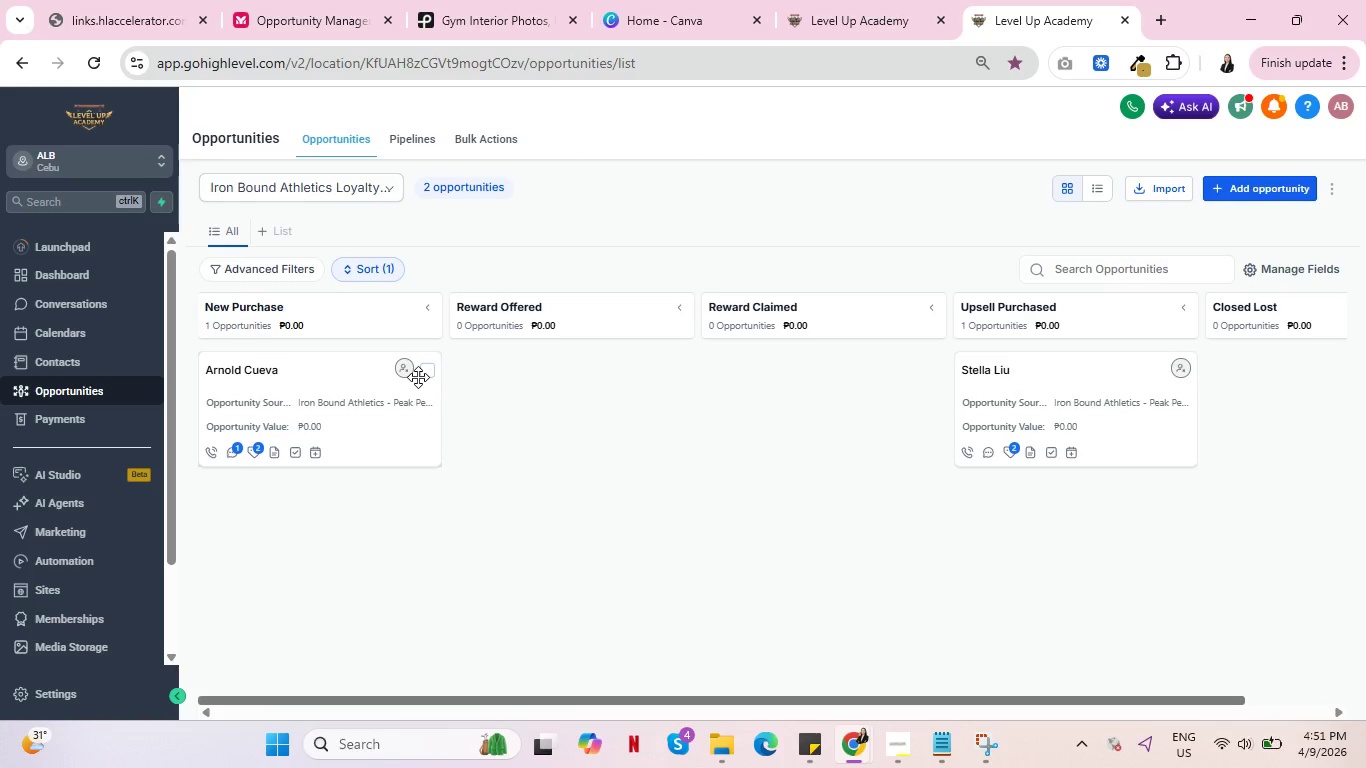 
double_click([424, 372])
 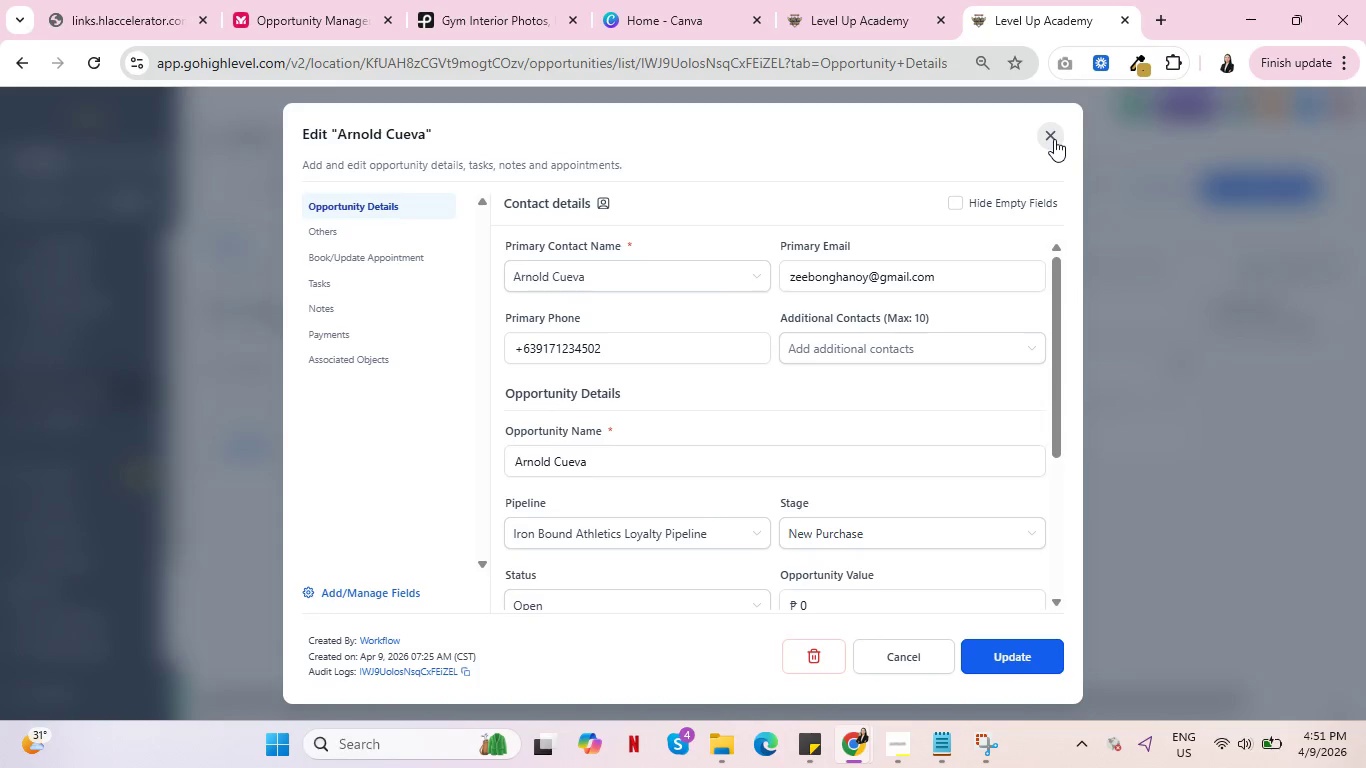 
scroll: coordinate [621, 434], scroll_direction: down, amount: 6.0
 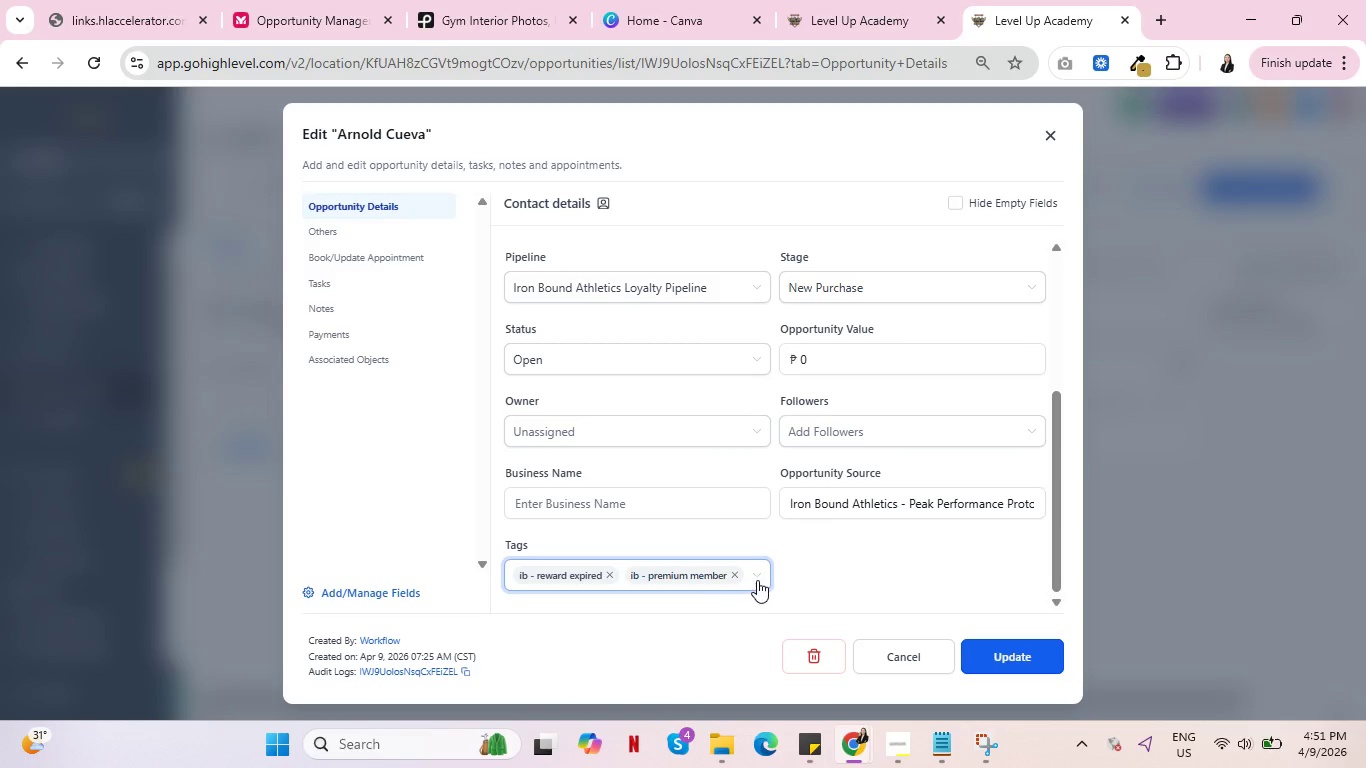 
left_click([738, 576])
 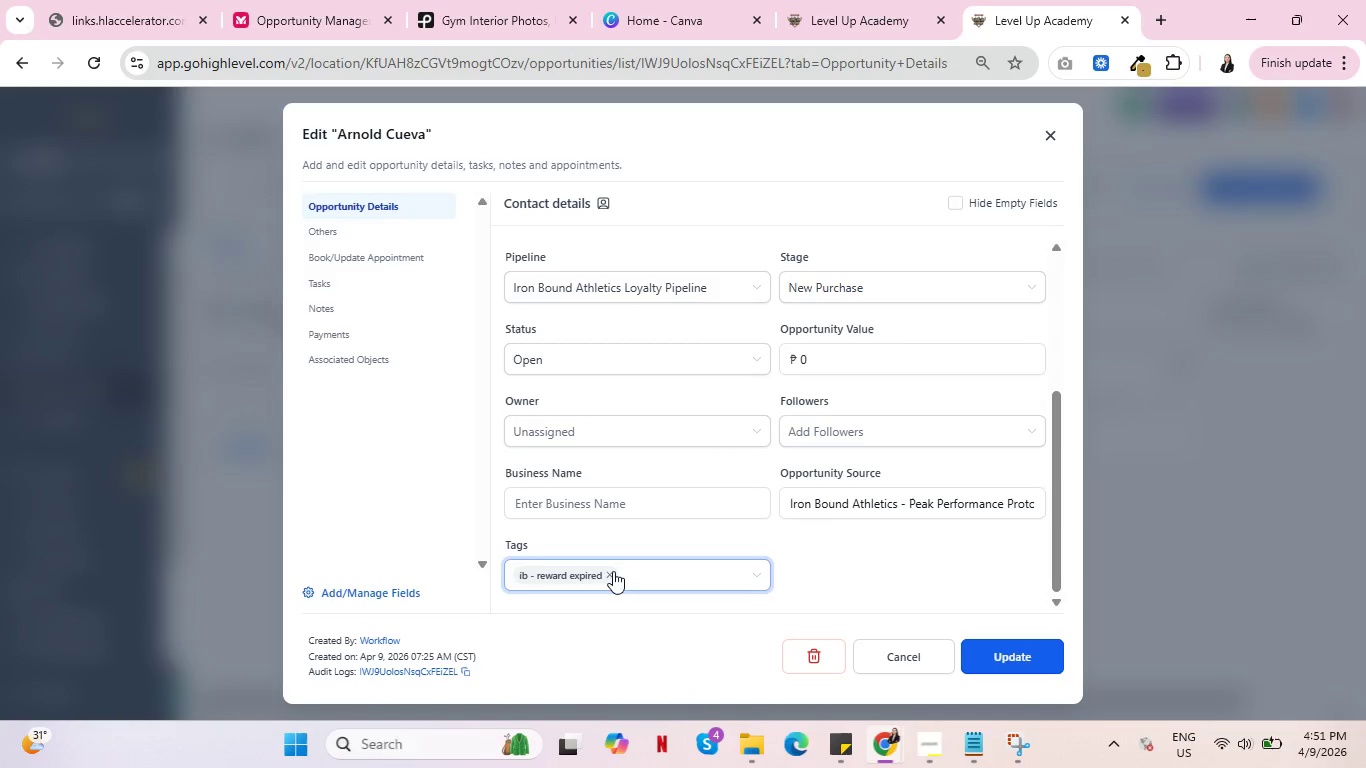 
left_click([613, 571])
 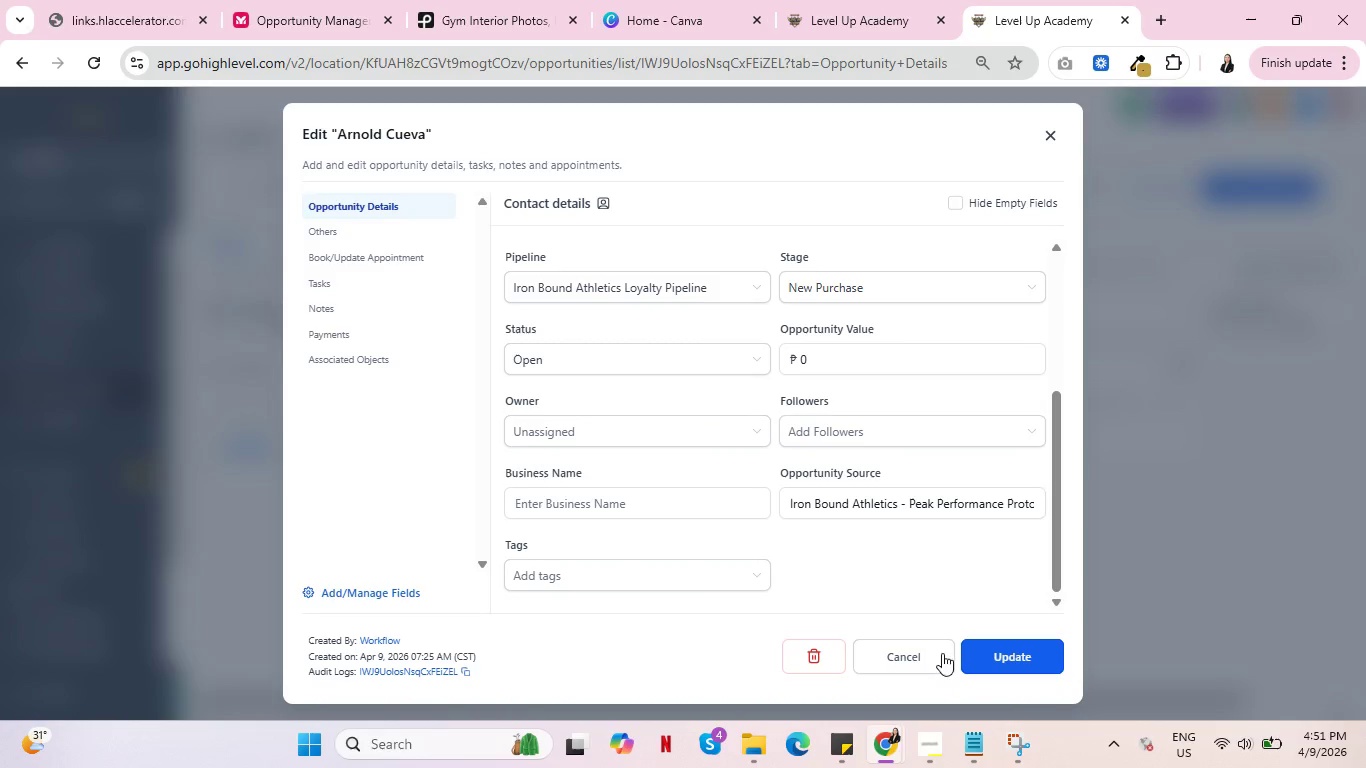 
left_click([805, 658])
 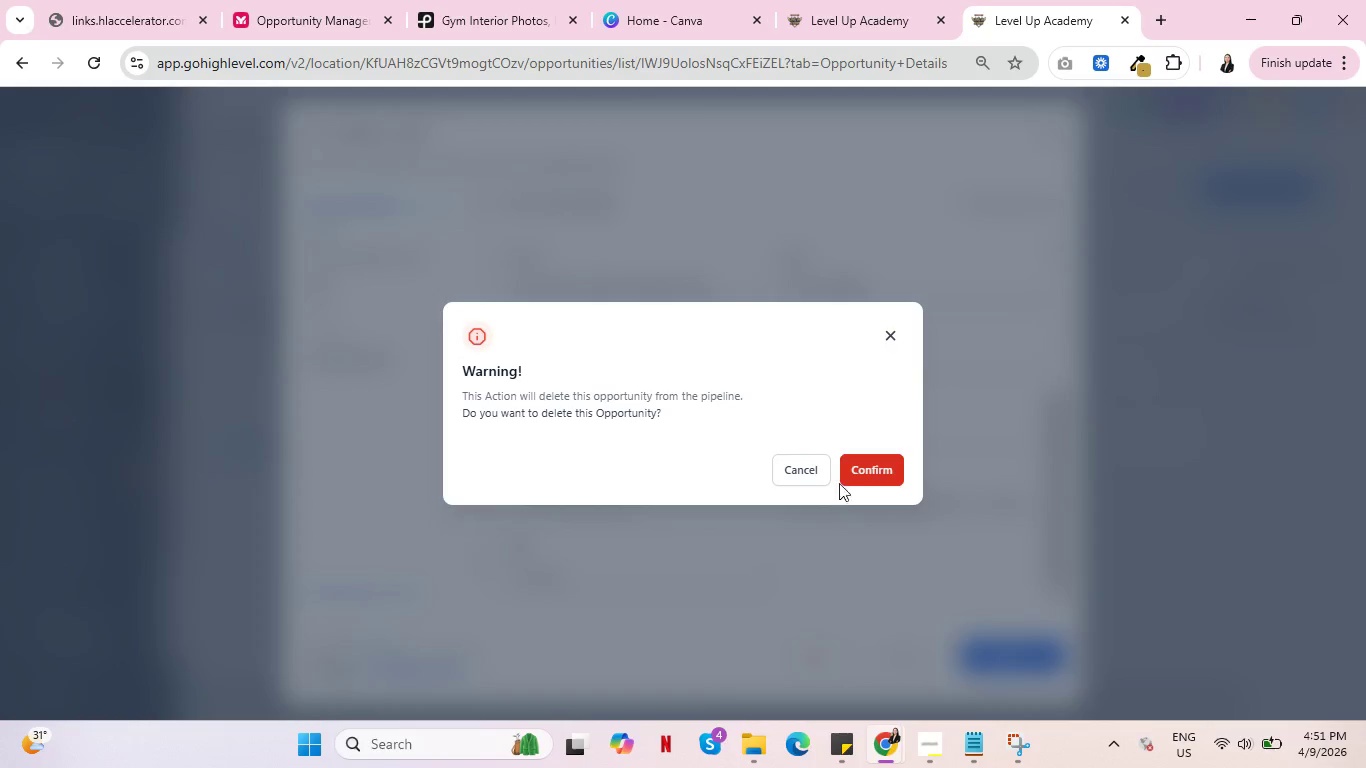 
left_click([869, 470])
 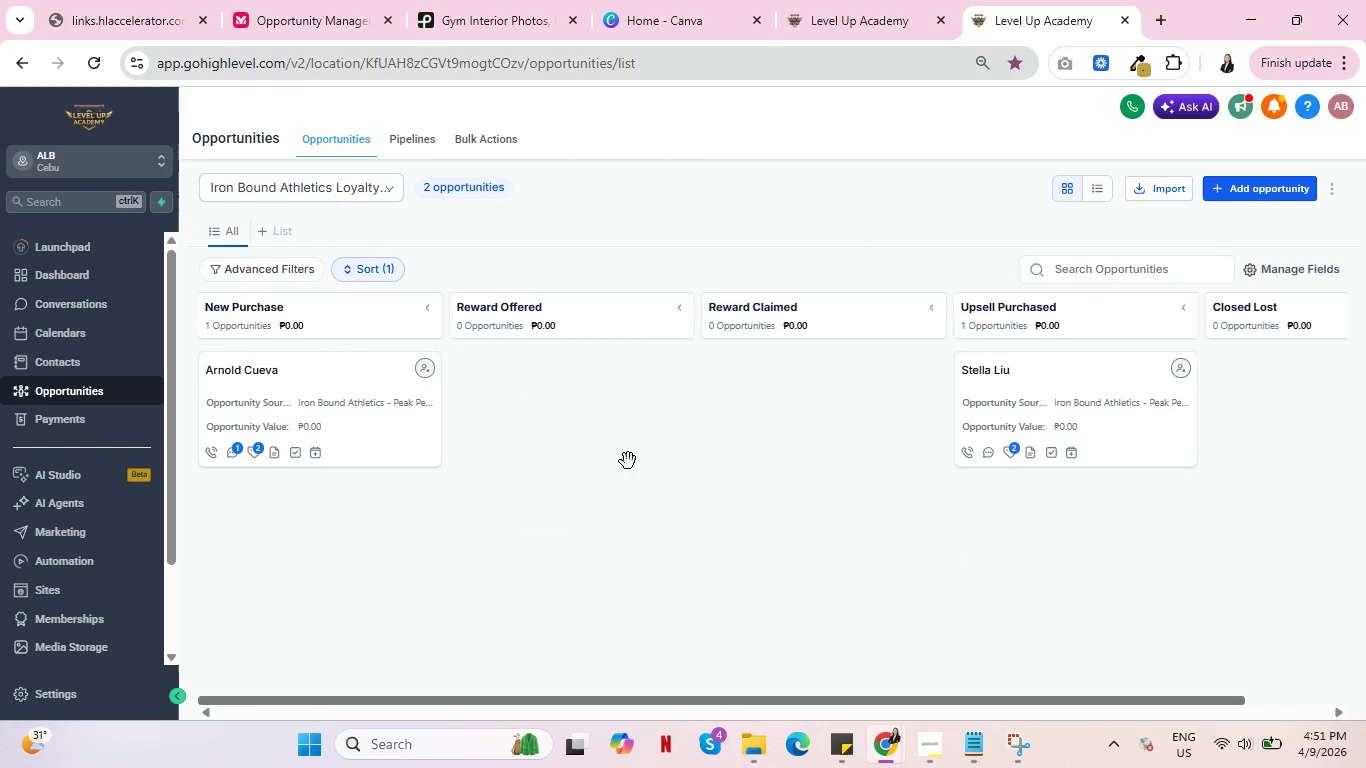 
wait(6.8)
 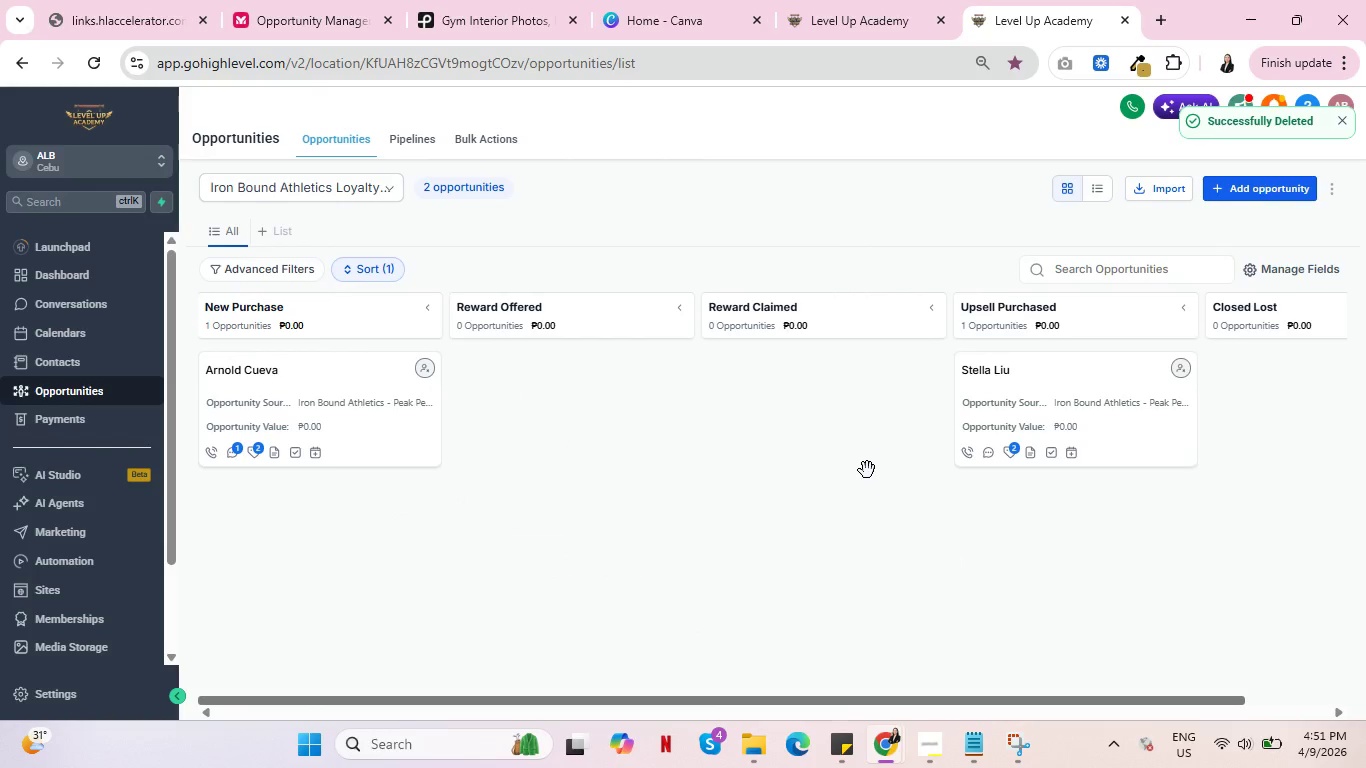 
left_click([412, 136])
 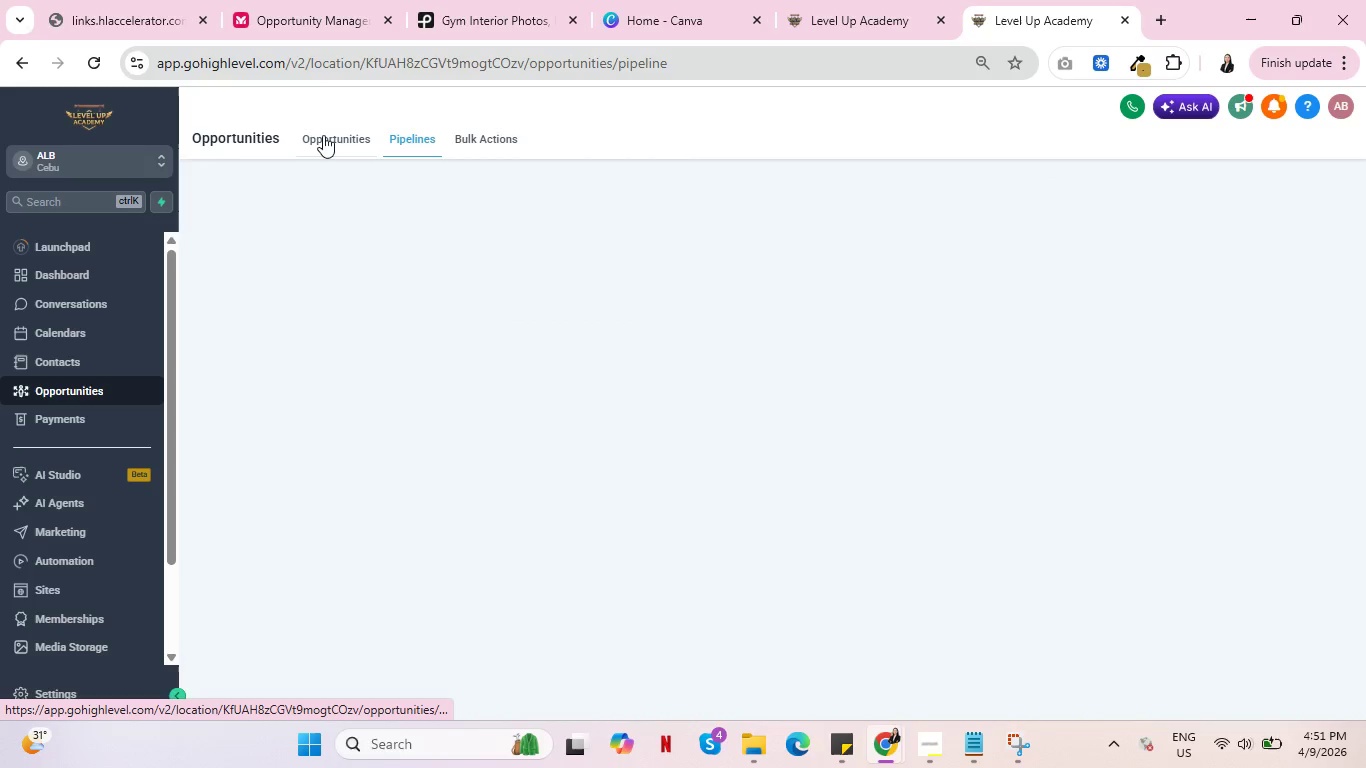 
left_click([323, 135])
 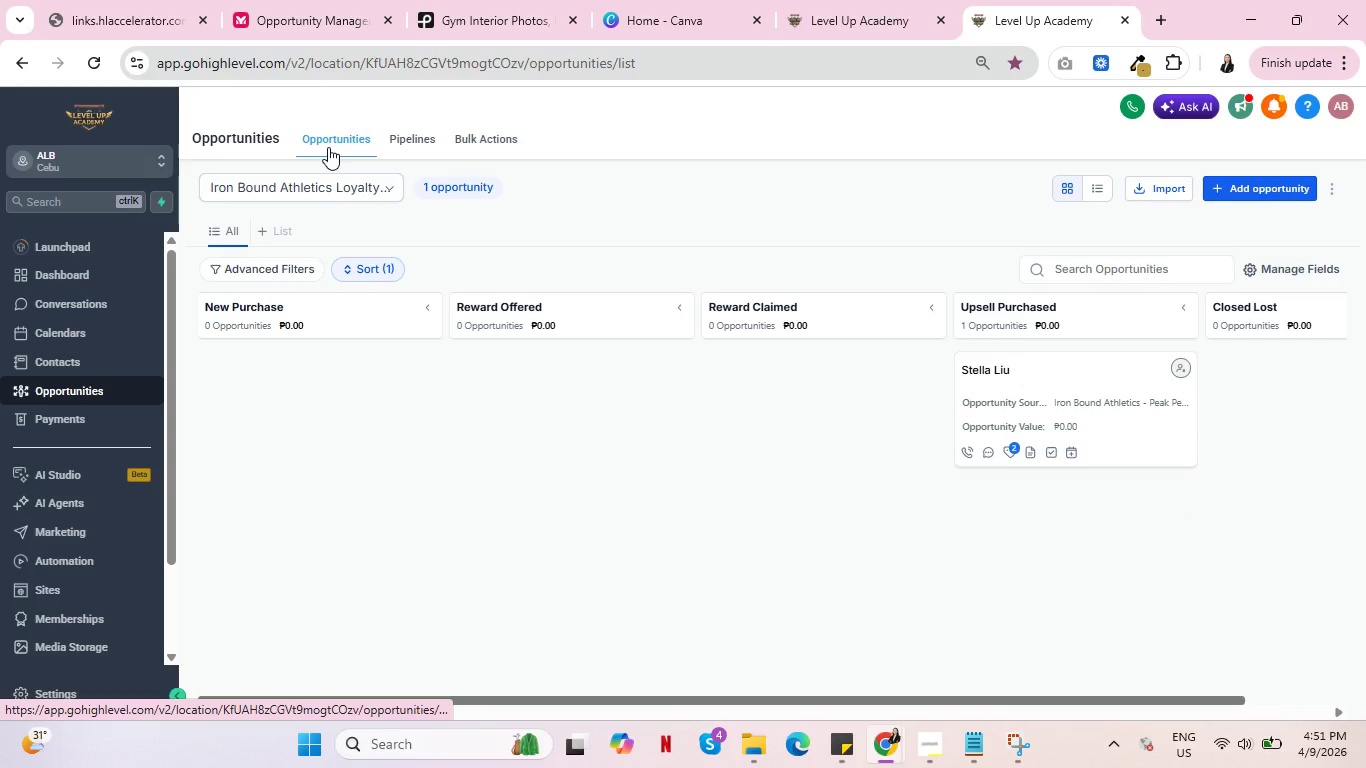 
wait(10.01)
 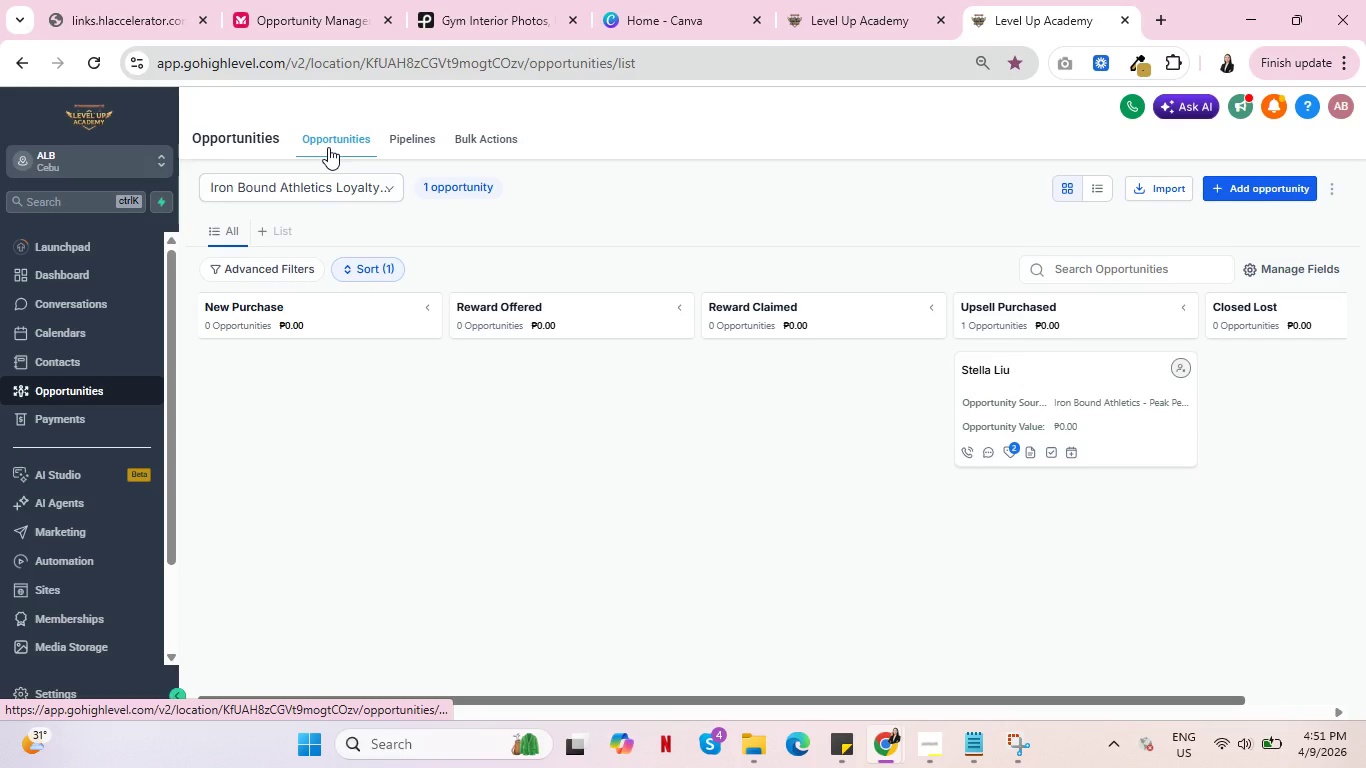 
left_click([68, 364])
 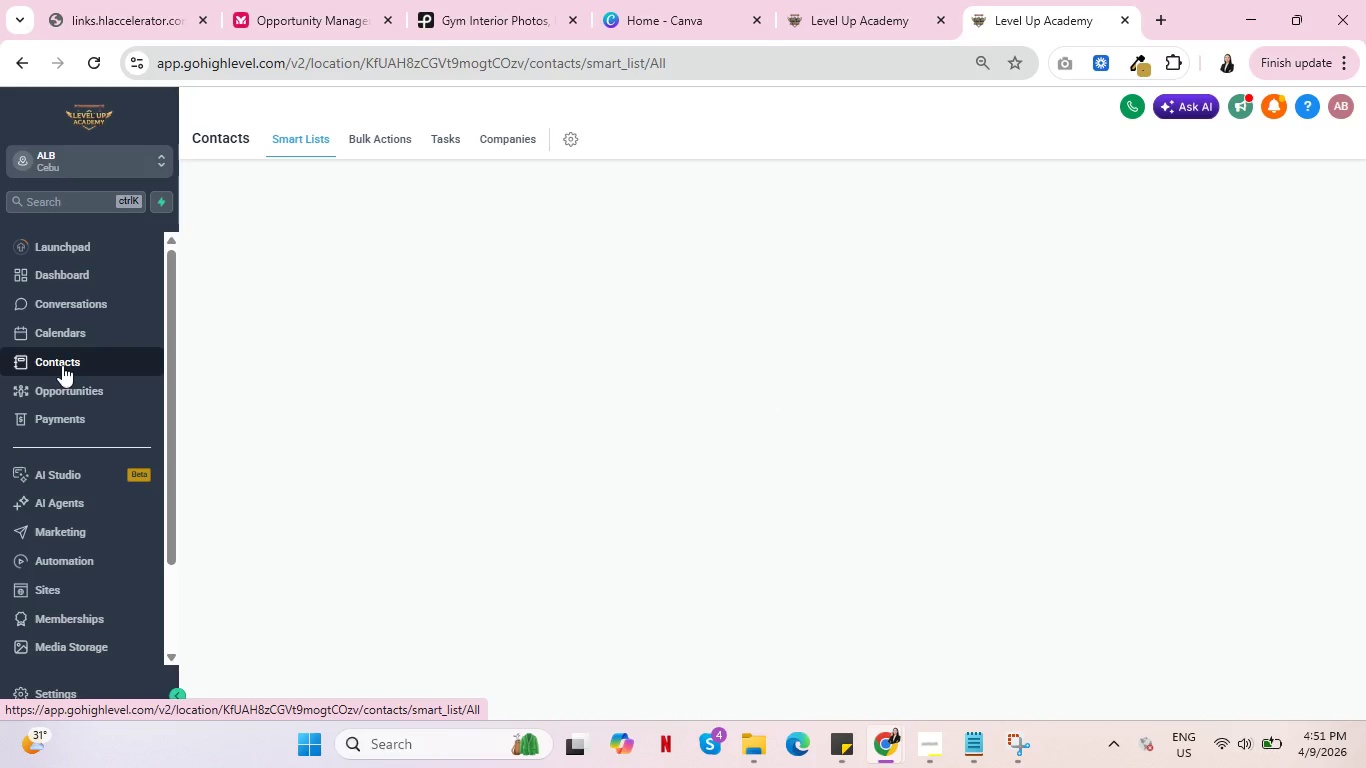 
wait(10.17)
 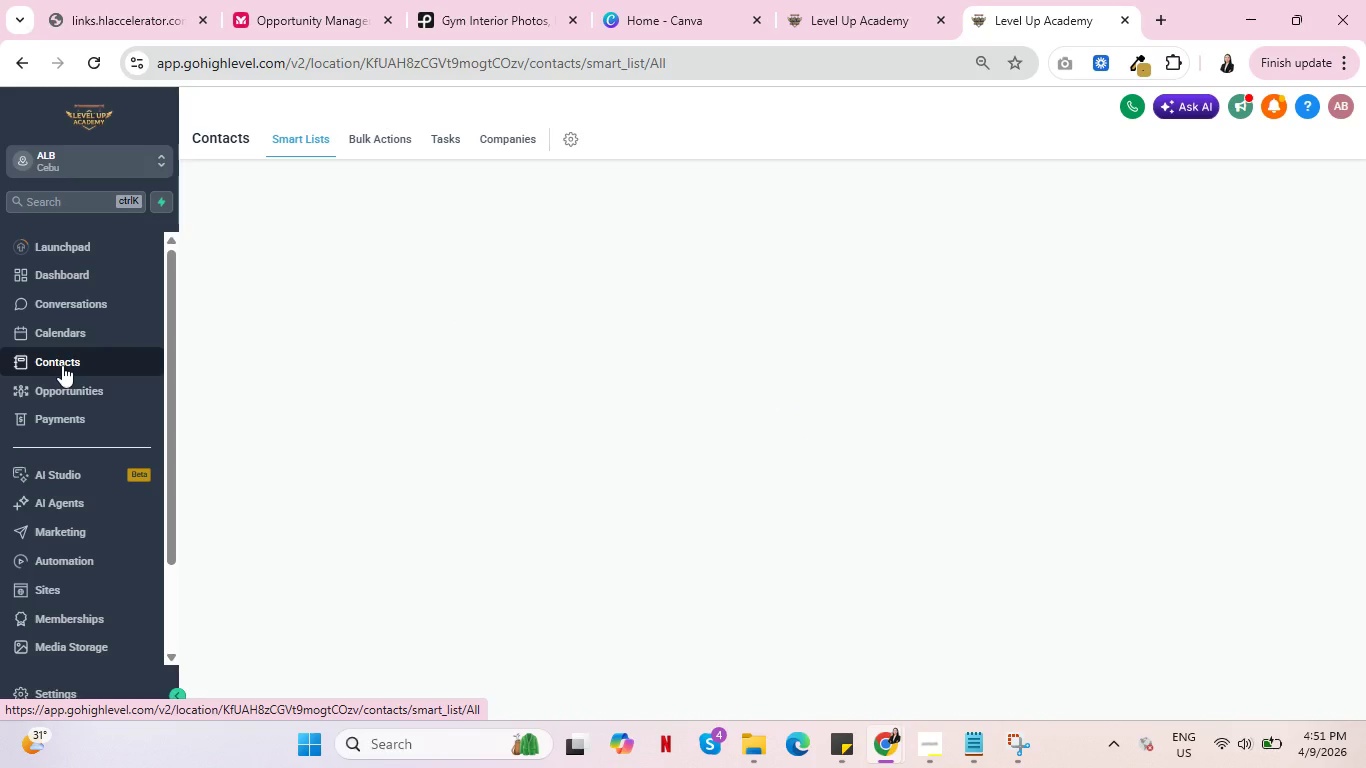 
mouse_move([1120, 321])
 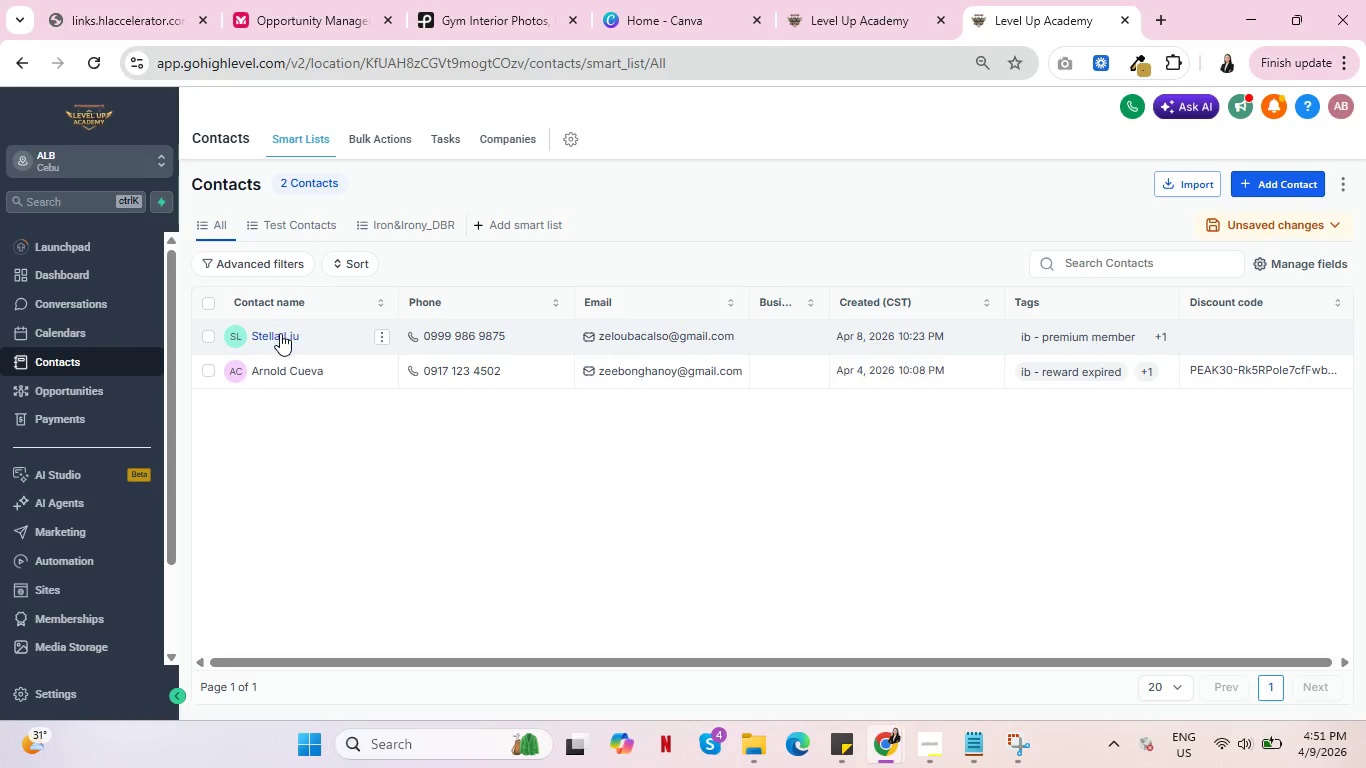 
left_click([280, 333])
 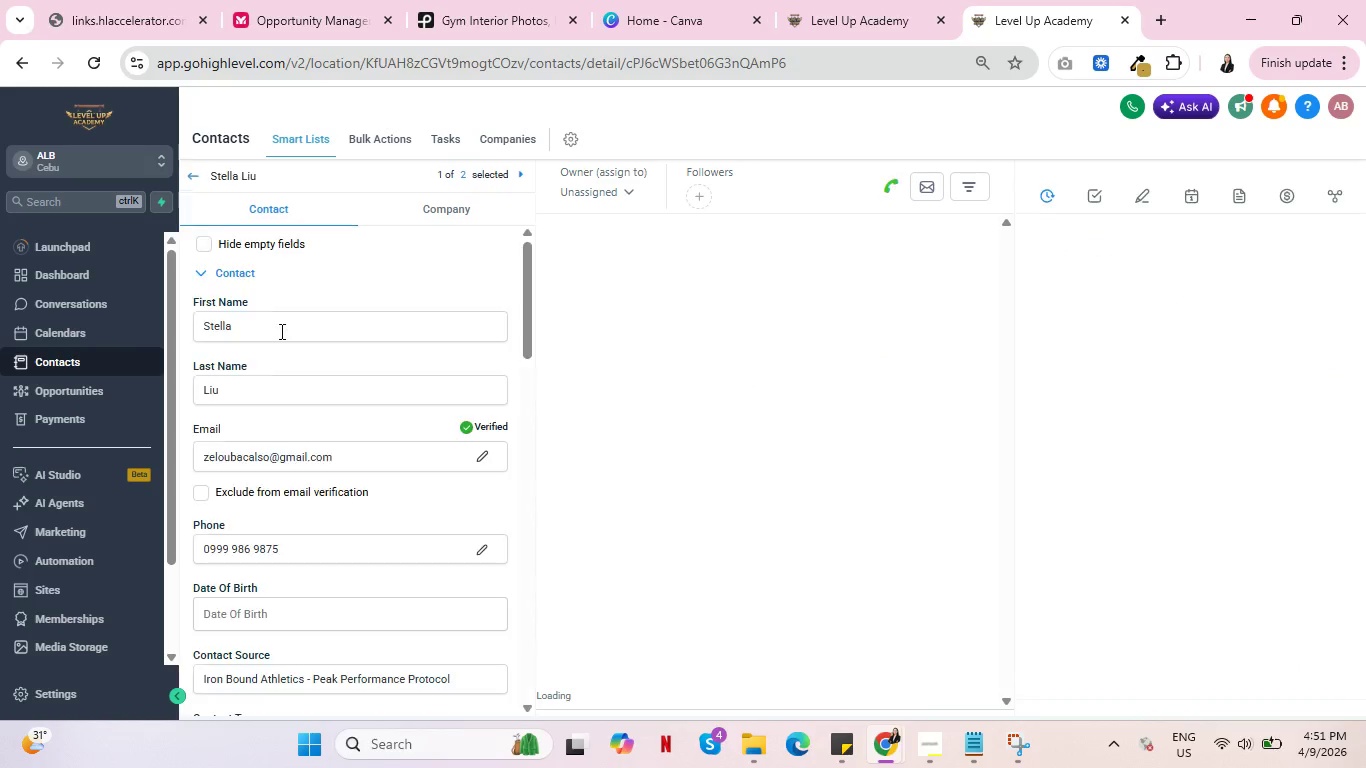 
scroll: coordinate [361, 517], scroll_direction: down, amount: 13.0
 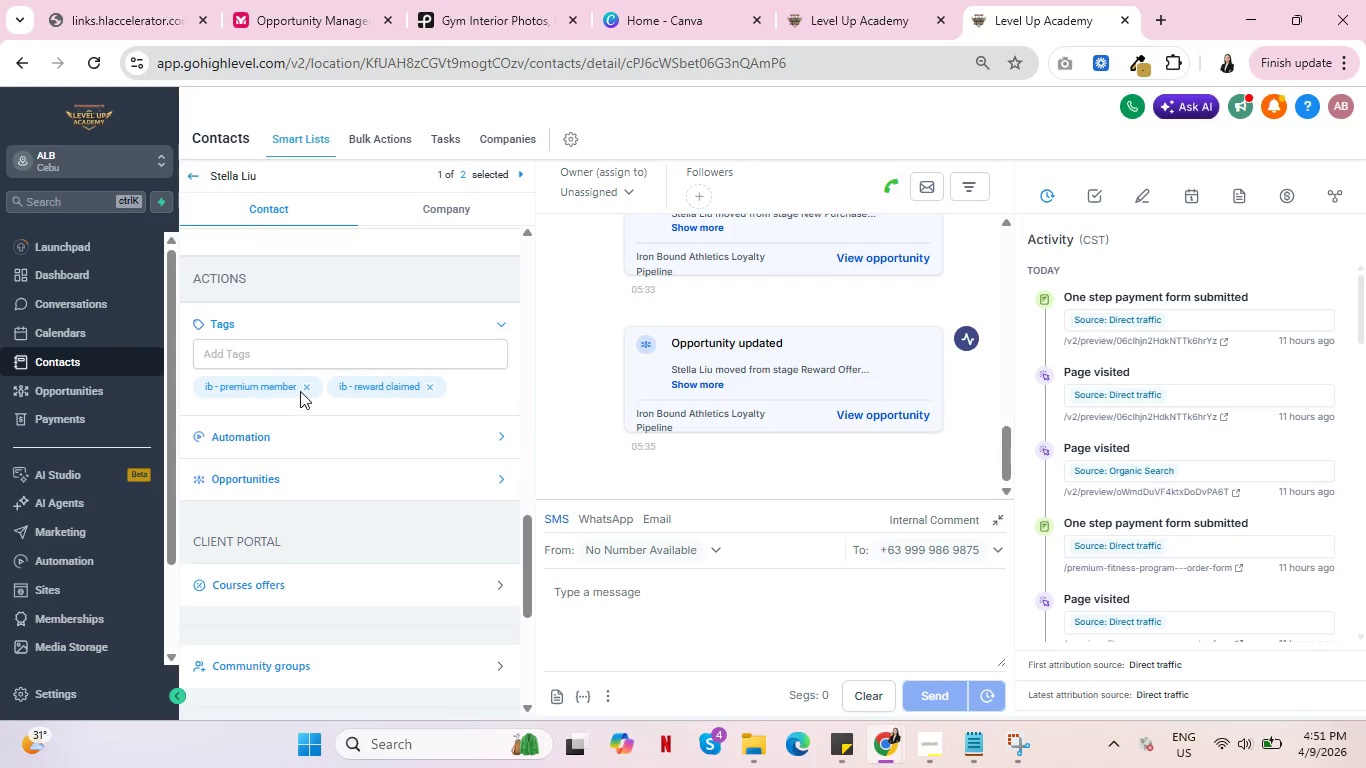 
left_click([307, 386])
 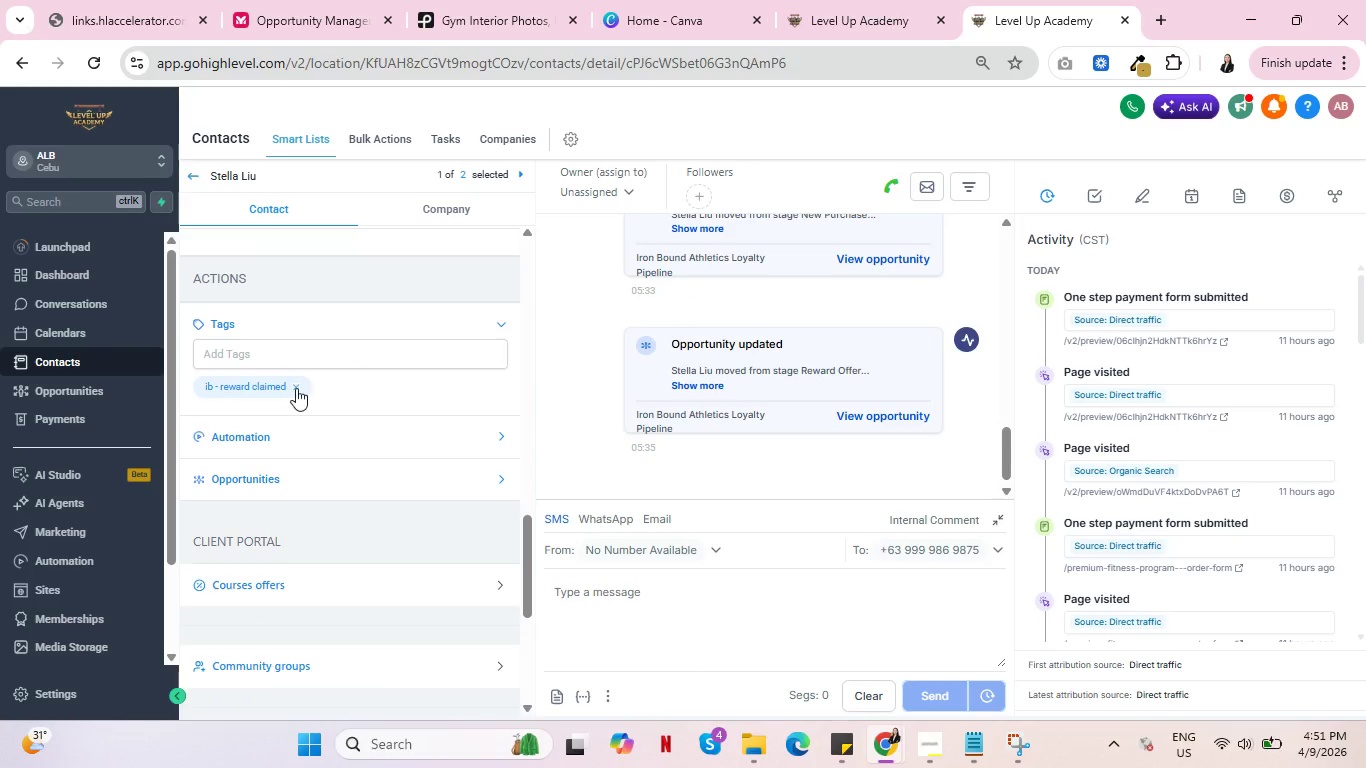 
left_click([294, 388])
 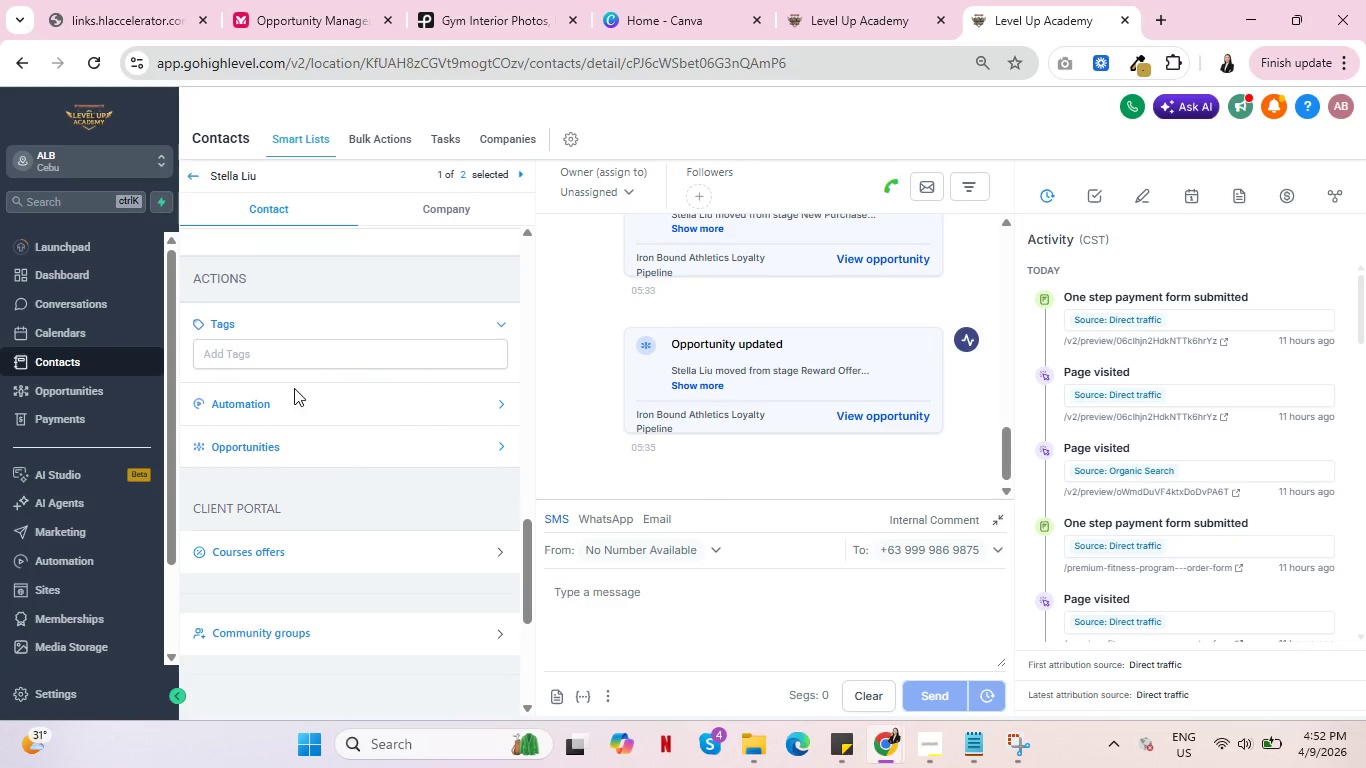 
scroll: coordinate [350, 474], scroll_direction: up, amount: 14.0
 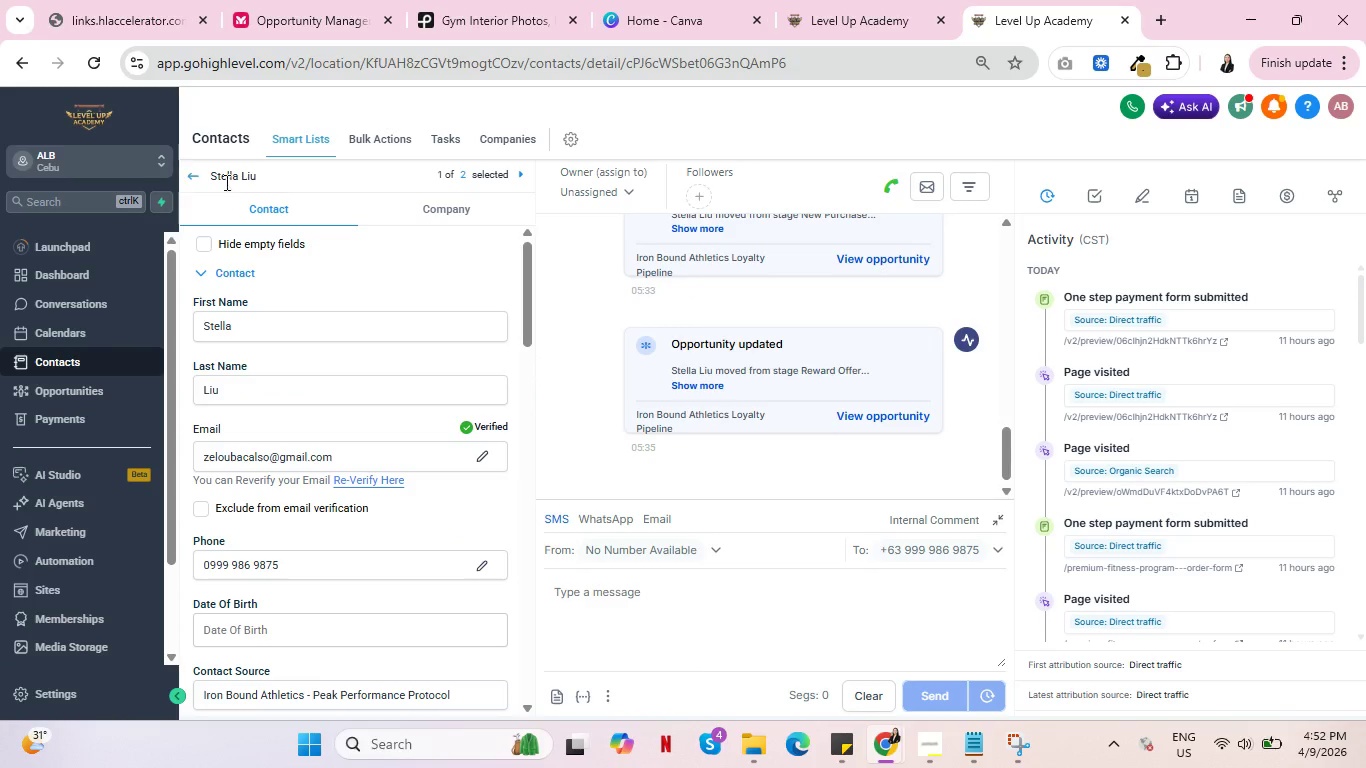 
left_click([223, 175])
 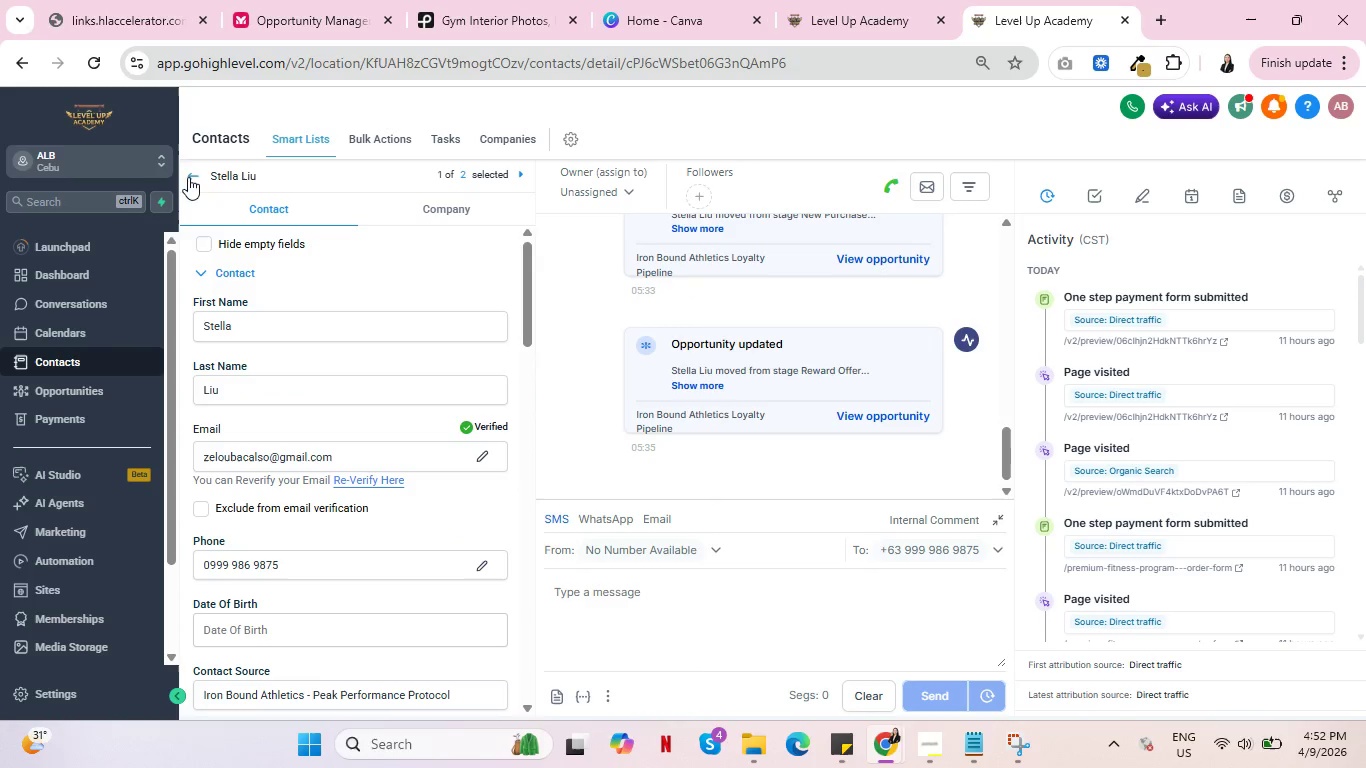 
left_click([191, 177])
 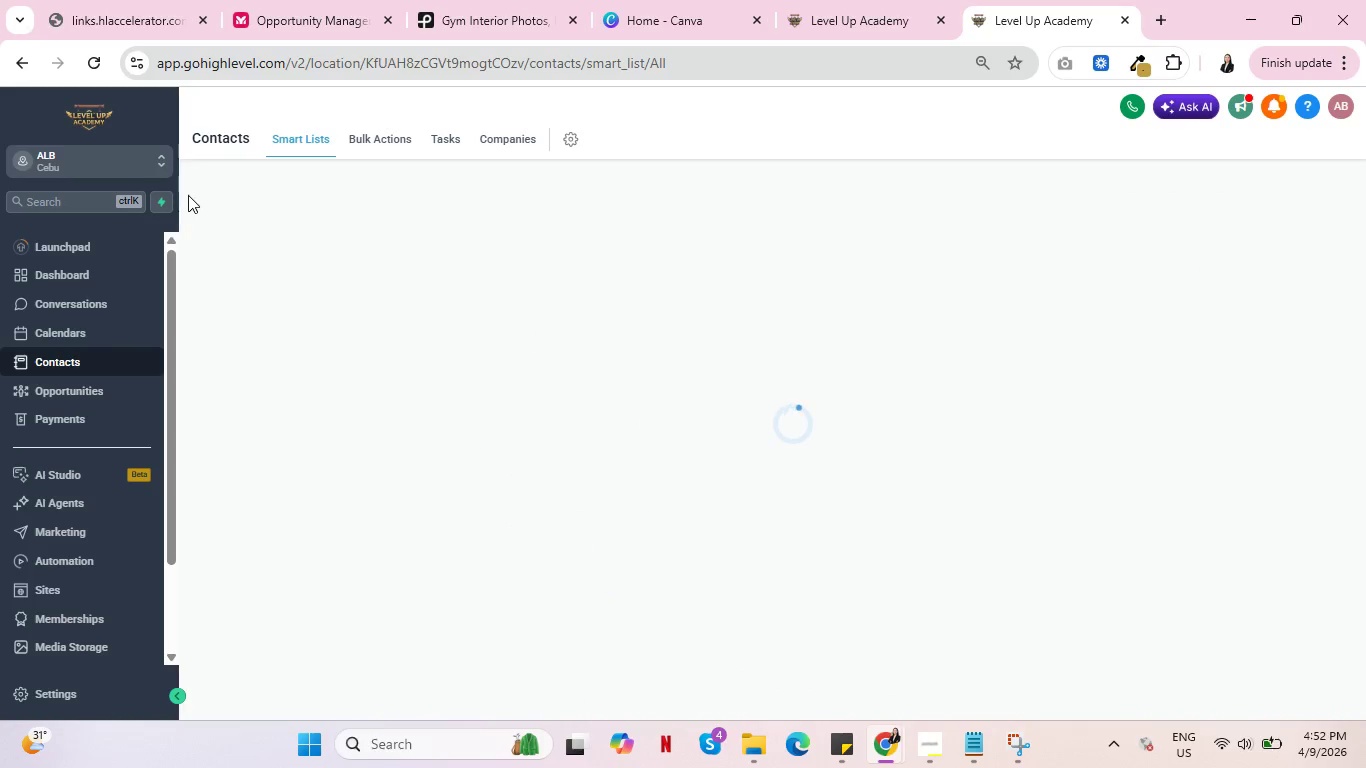 
mouse_move([179, 241])
 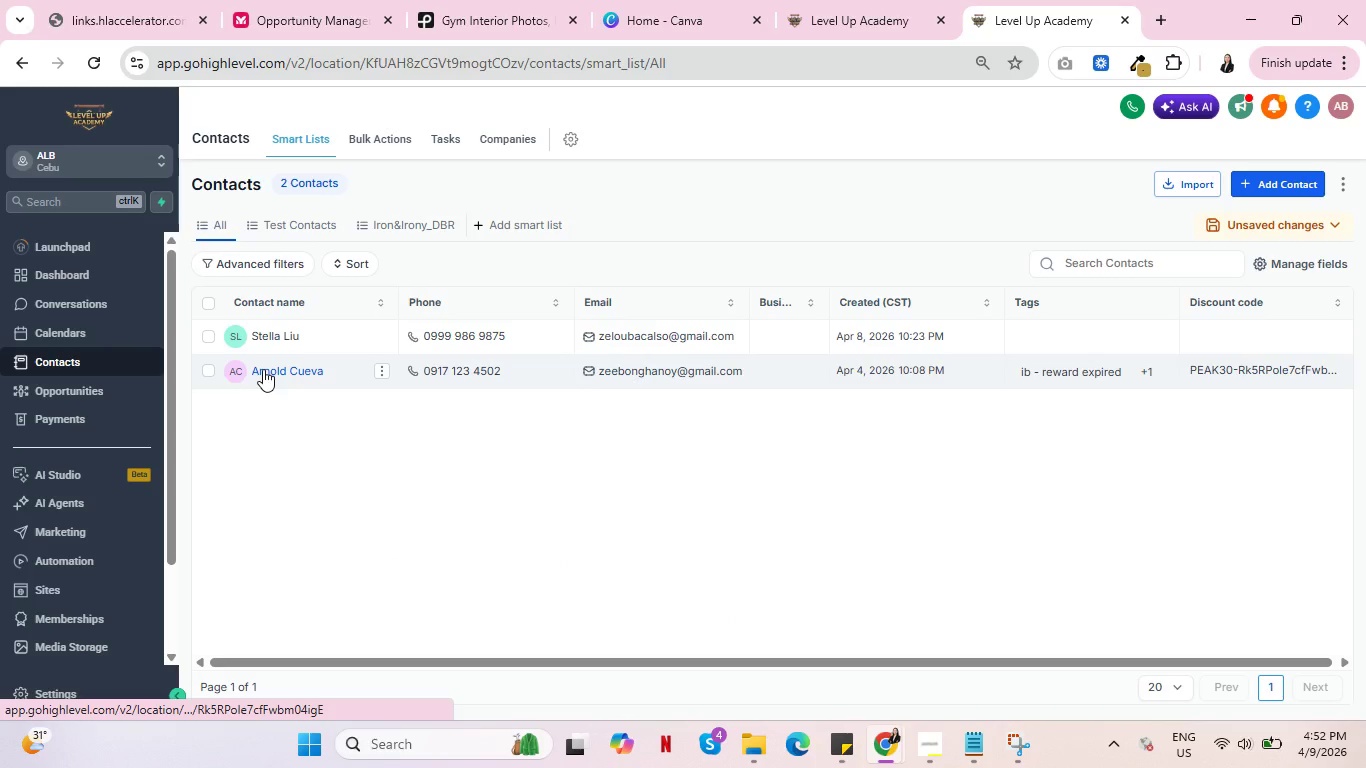 
left_click([263, 369])
 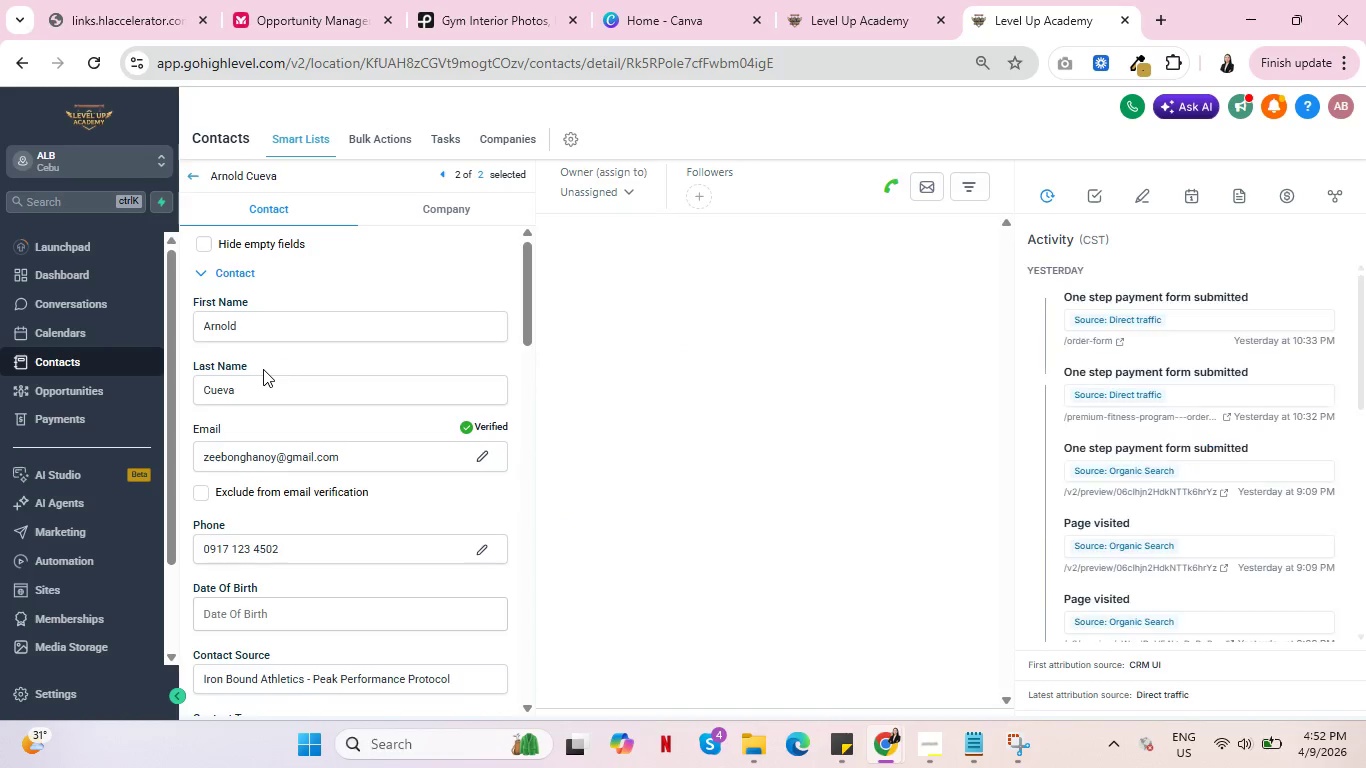 
scroll: coordinate [363, 437], scroll_direction: down, amount: 14.0
 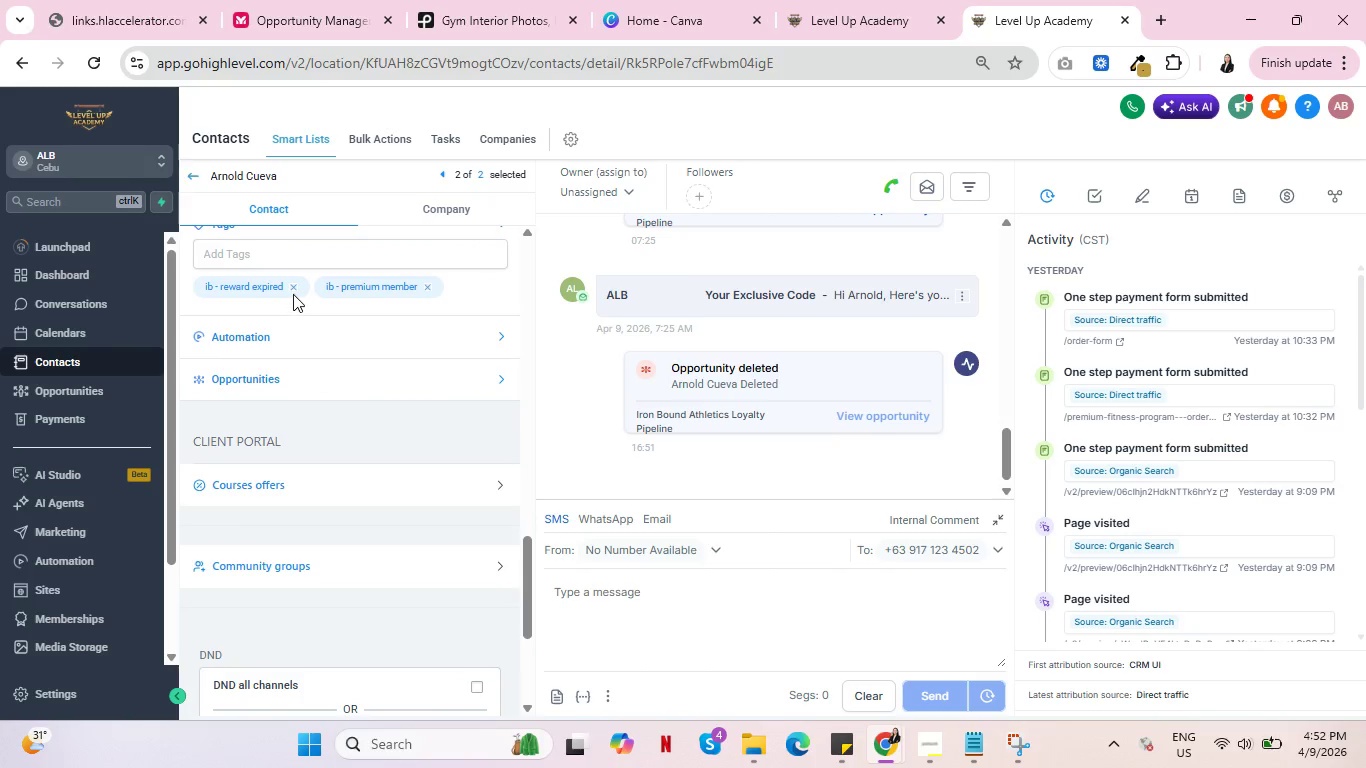 
left_click([293, 287])
 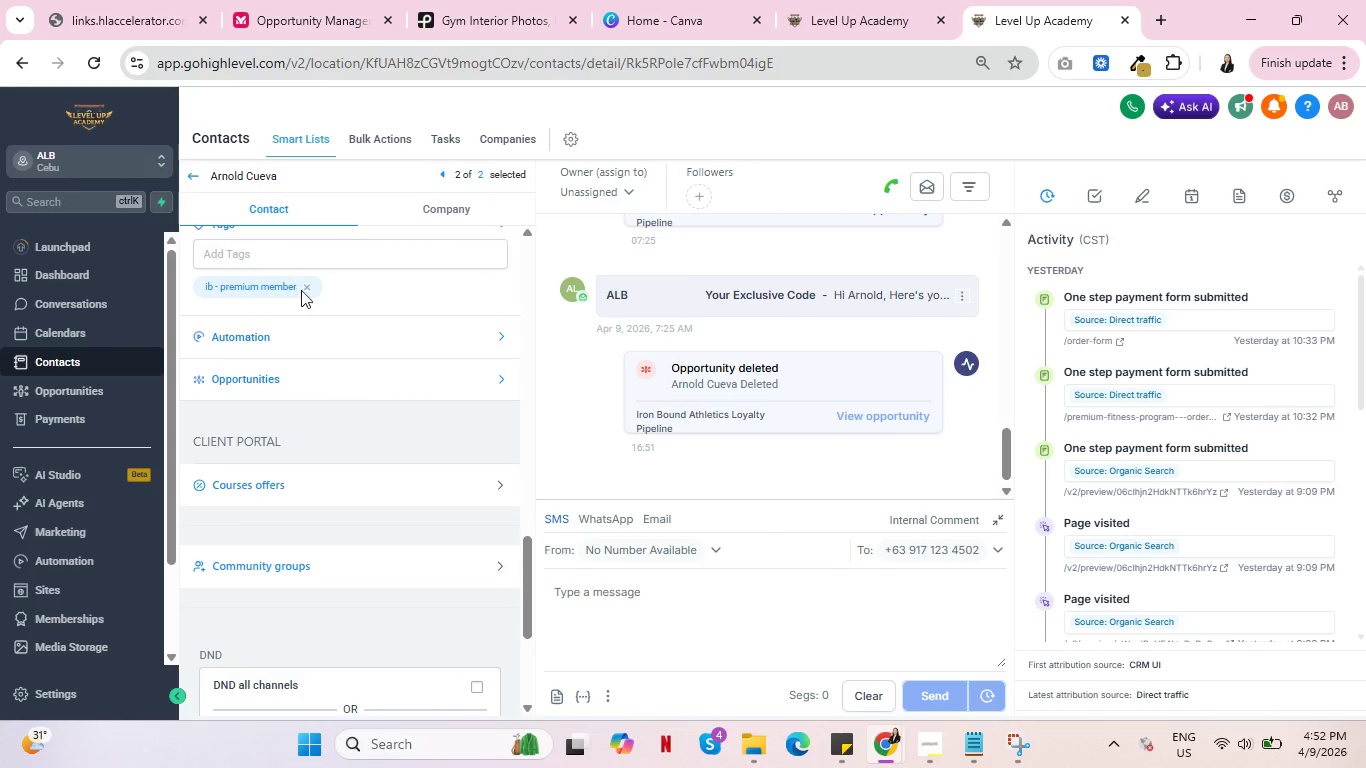 
left_click([306, 290])
 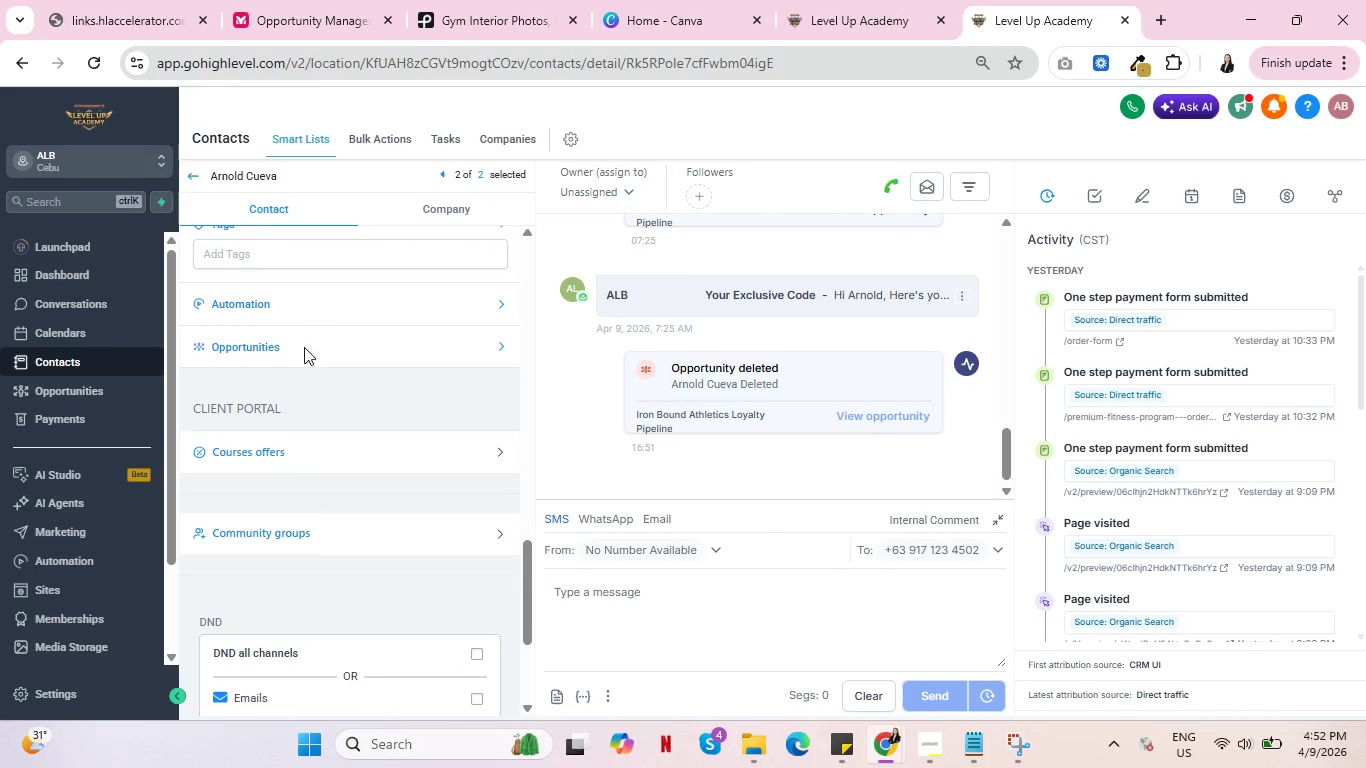 
wait(7.03)
 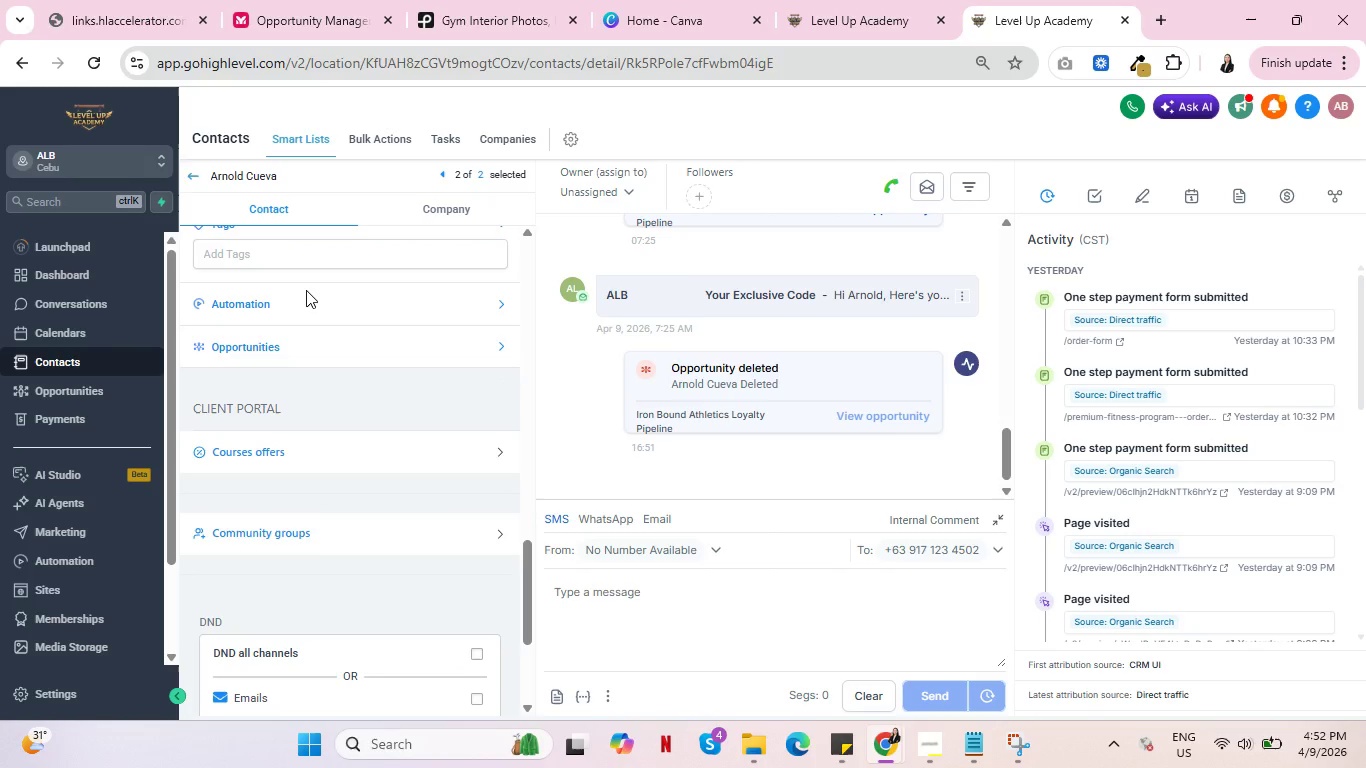 
left_click([192, 173])
 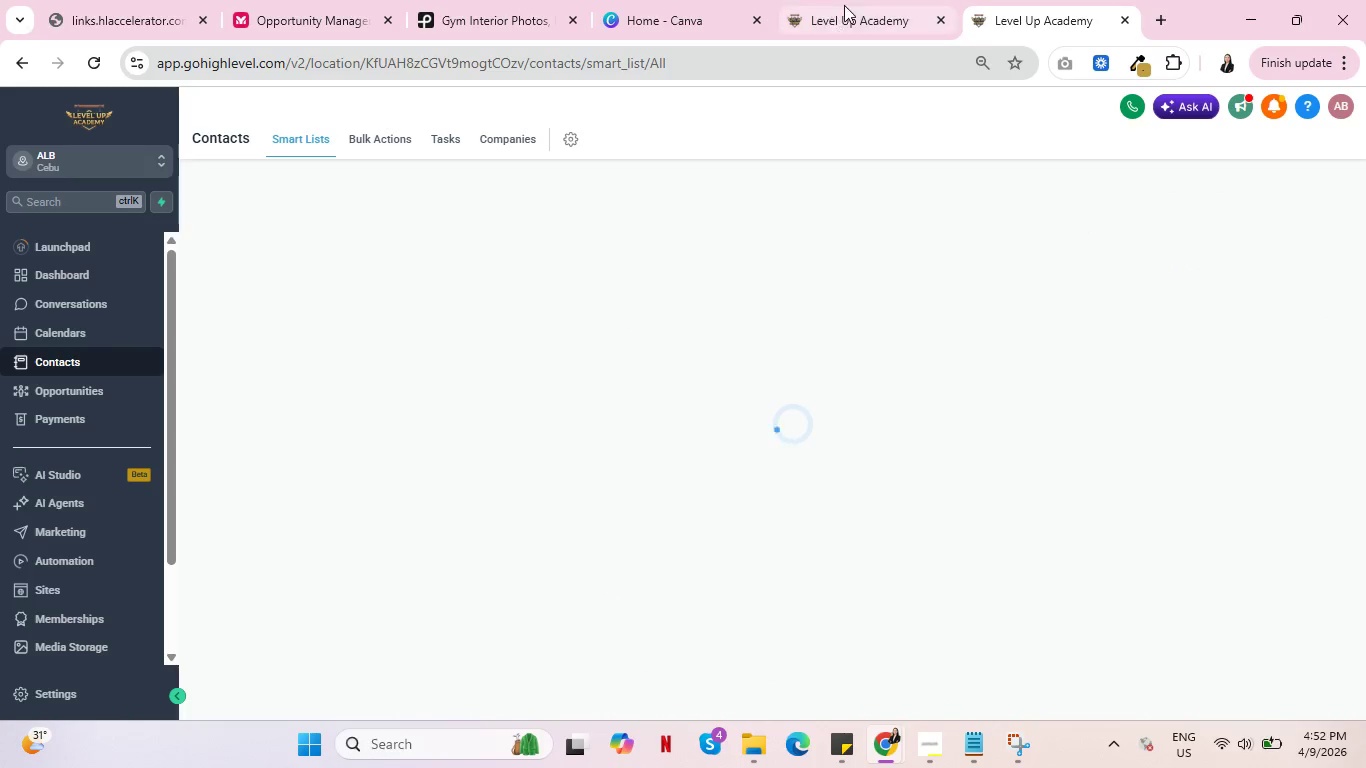 
left_click([848, 0])
 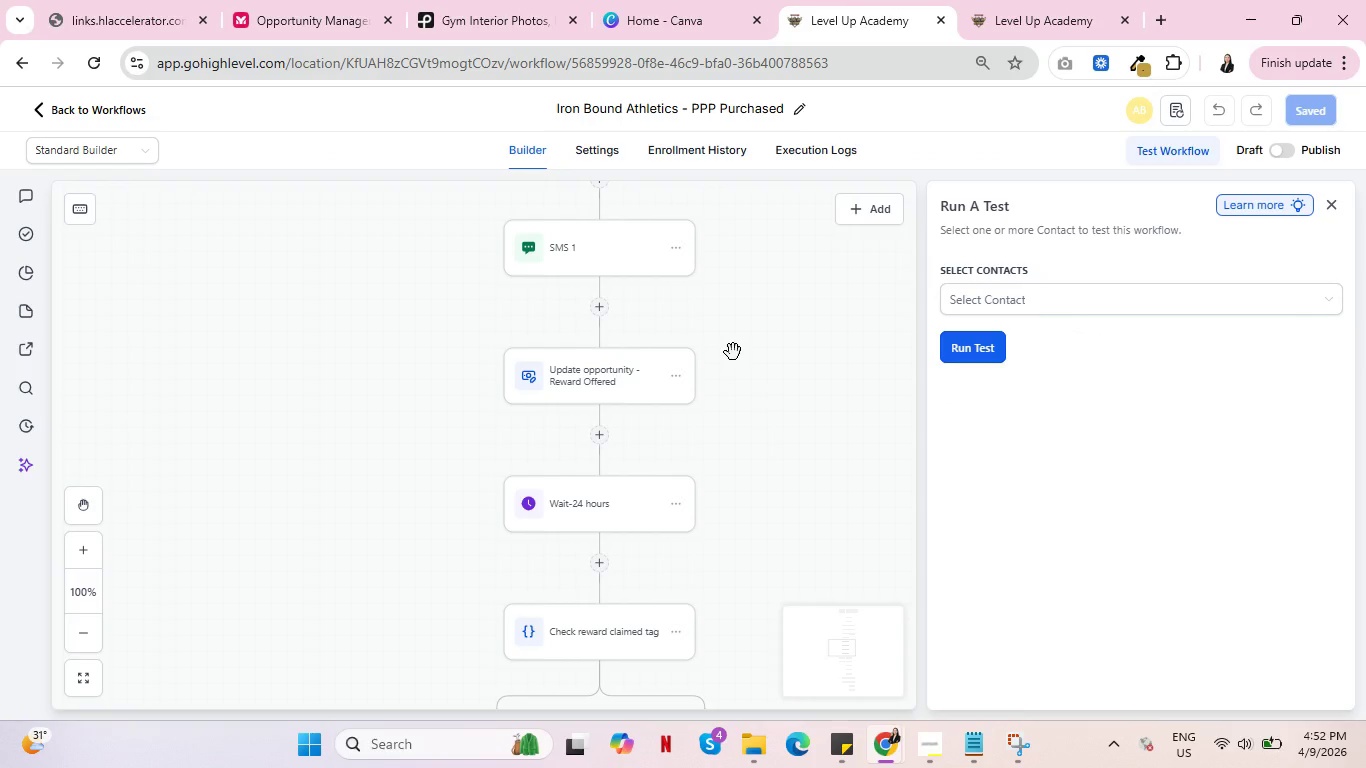 
scroll: coordinate [784, 379], scroll_direction: up, amount: 7.0
 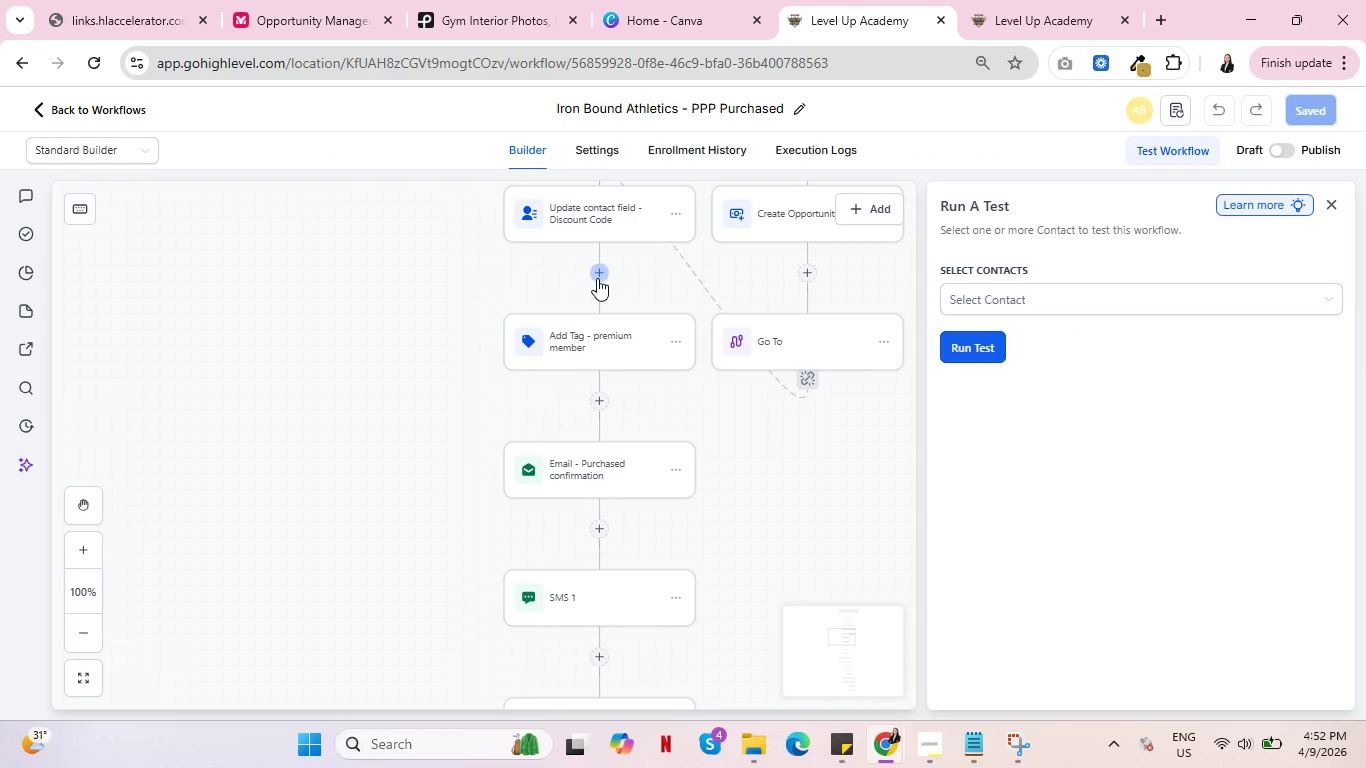 
left_click([597, 278])
 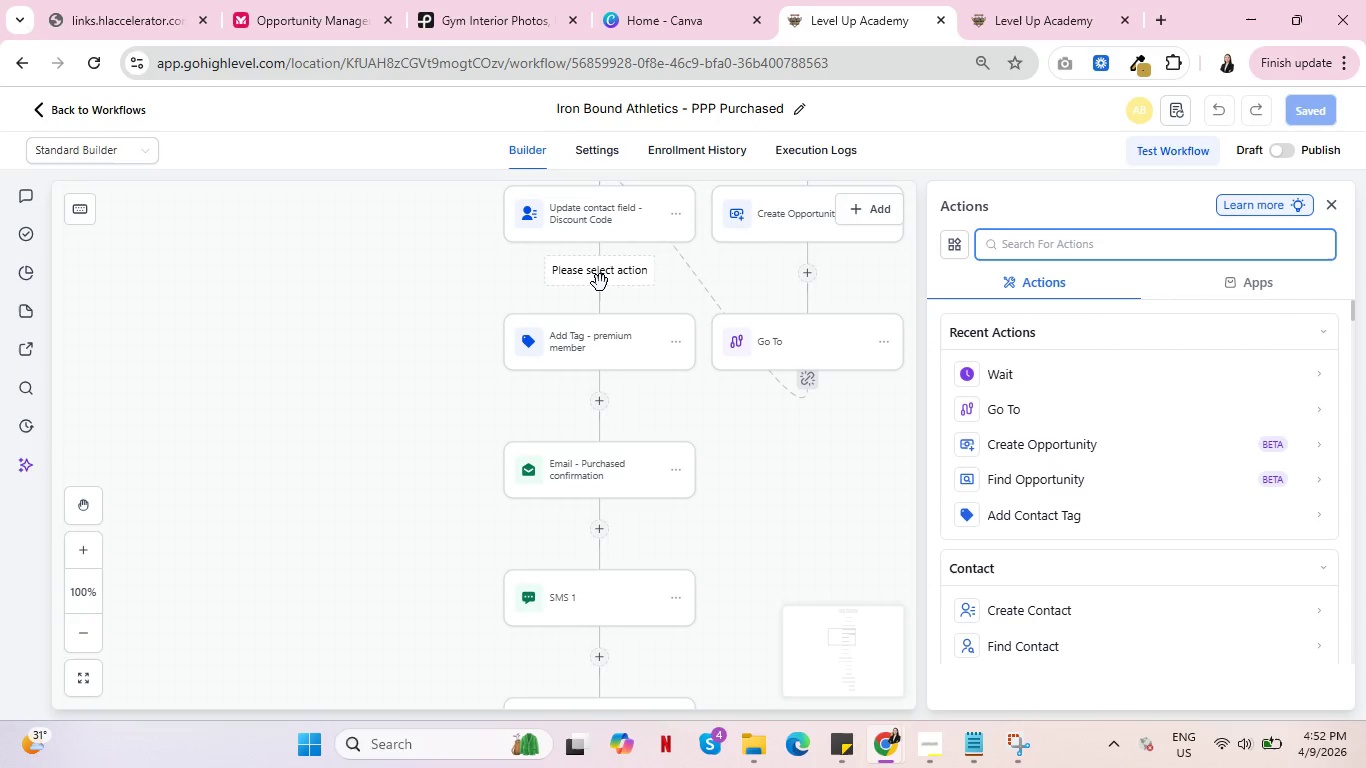 
mouse_move([625, 336])
 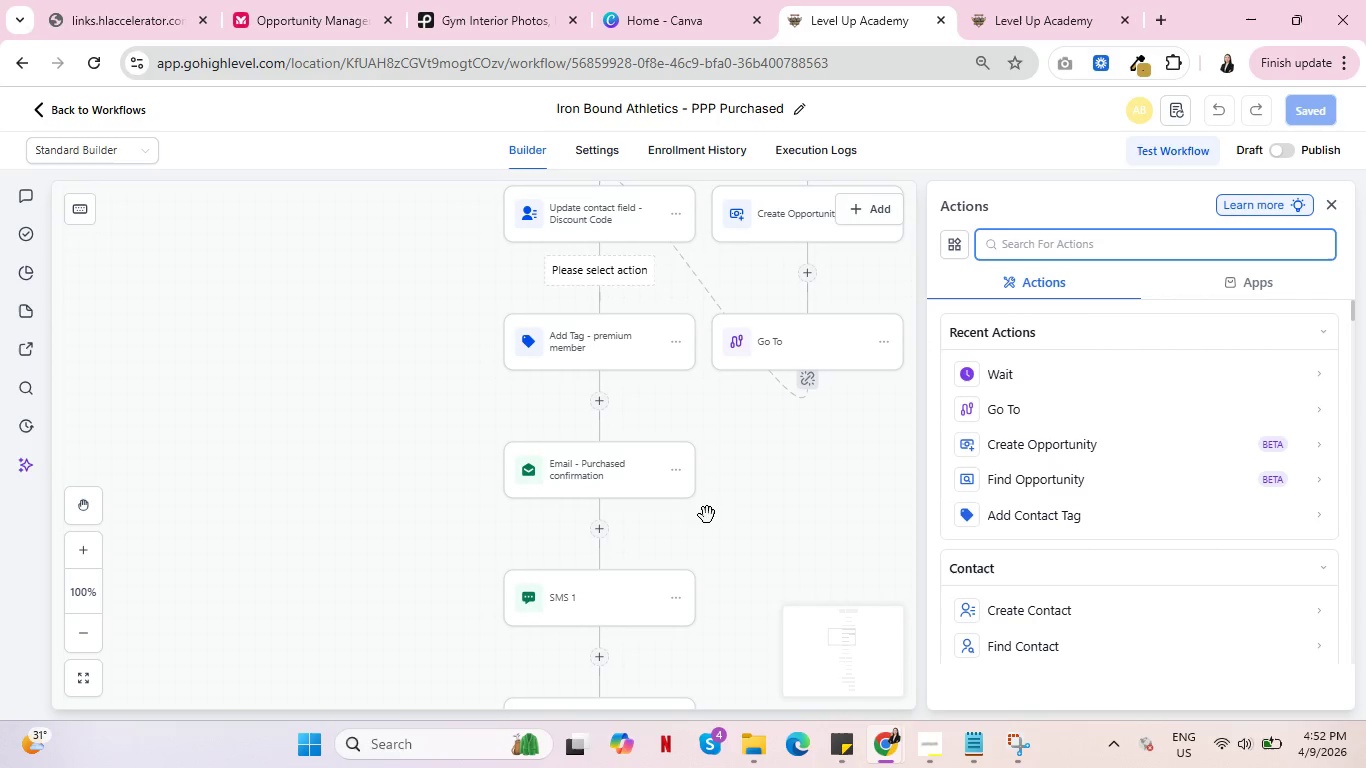 
scroll: coordinate [704, 515], scroll_direction: down, amount: 1.0
 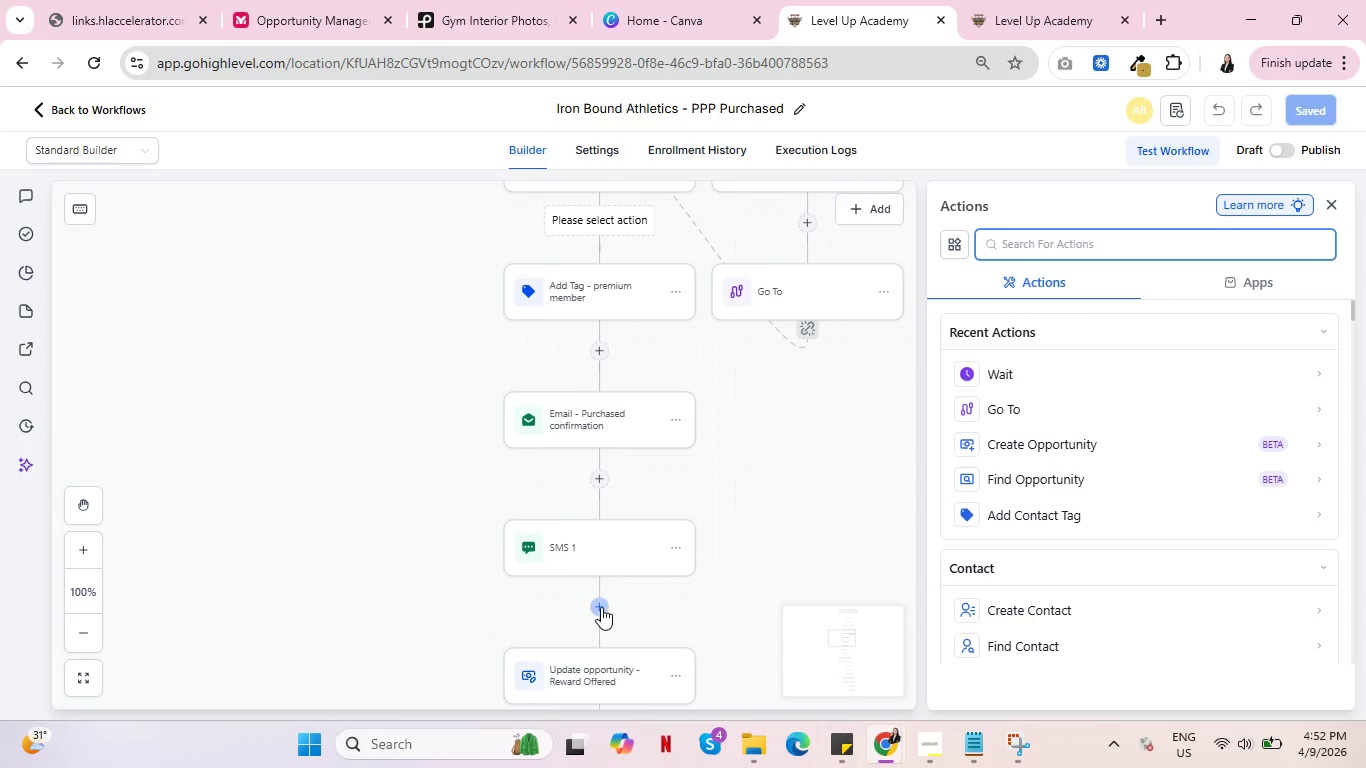 
left_click([601, 607])
 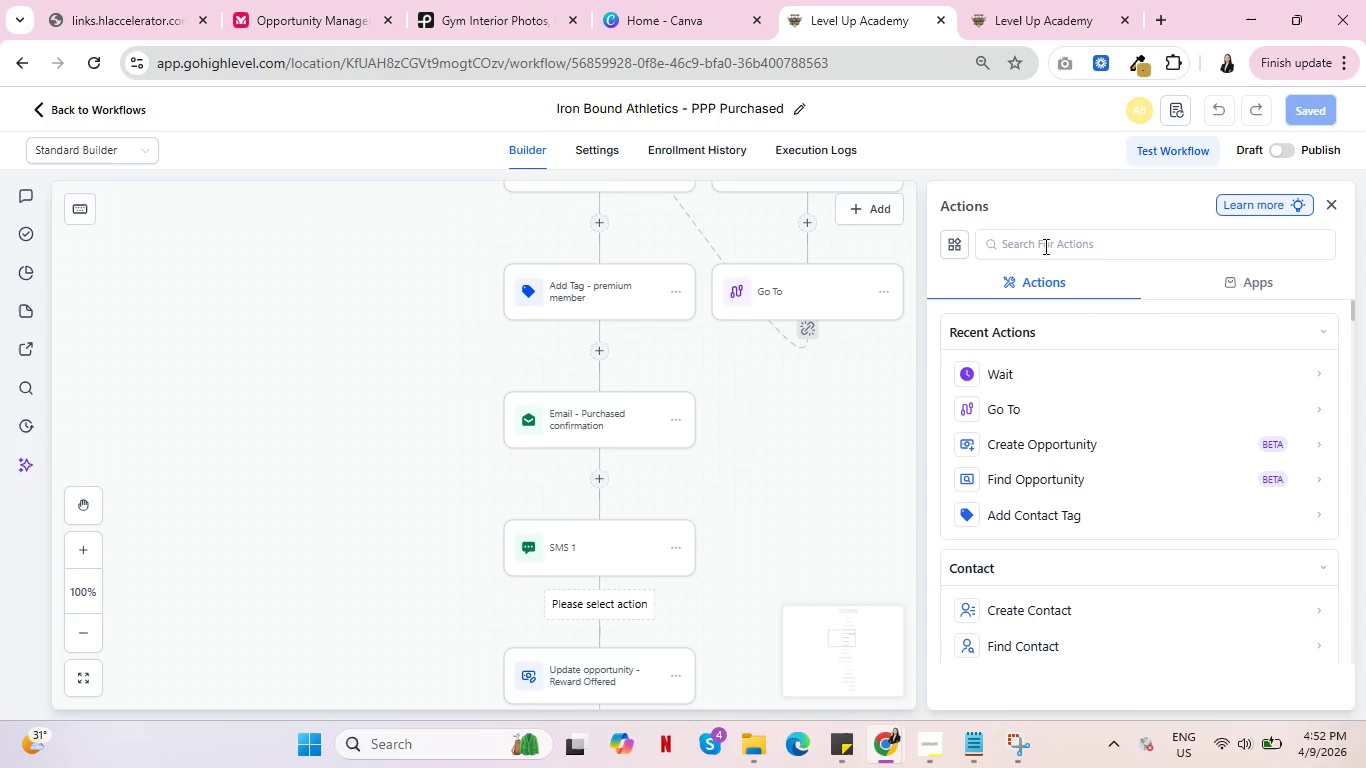 
left_click([1053, 240])
 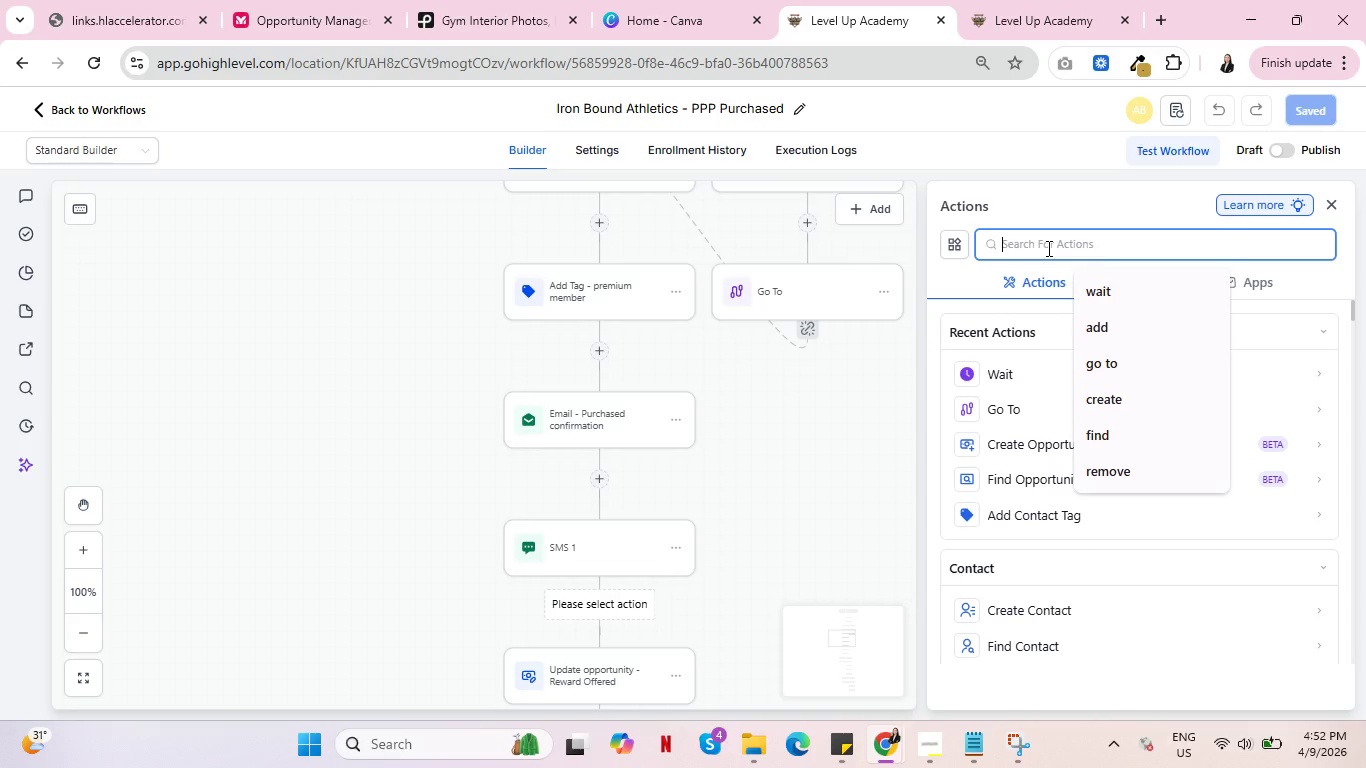 
left_click([998, 373])
 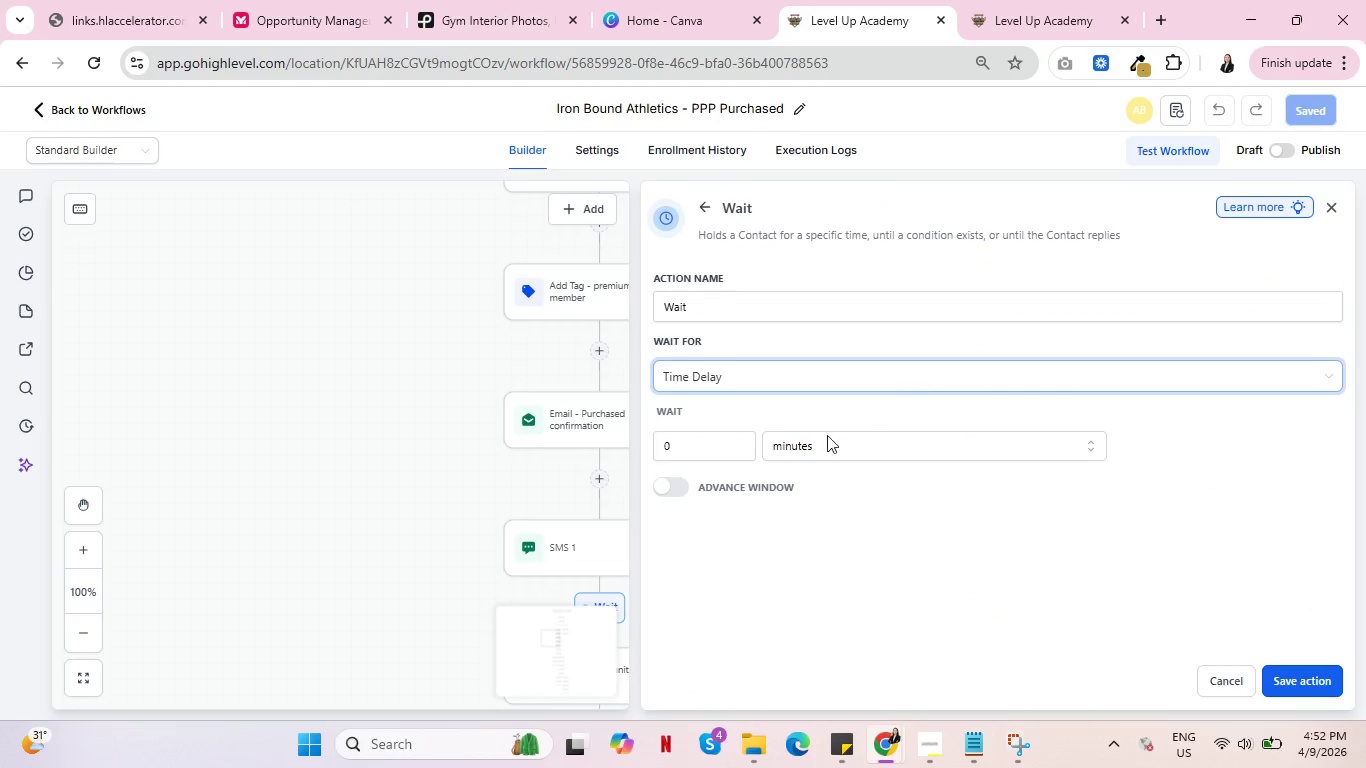 
mouse_move([817, 416])
 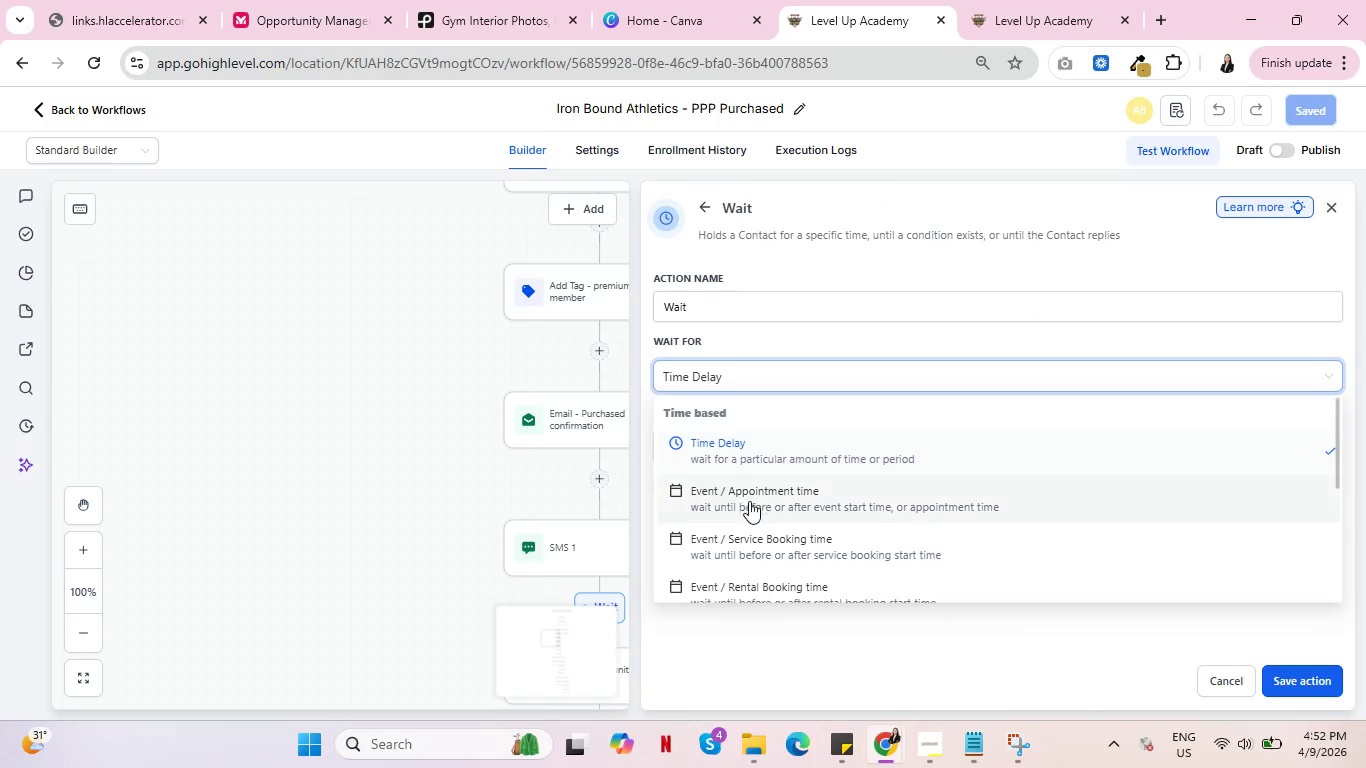 
scroll: coordinate [760, 502], scroll_direction: down, amount: 2.0
 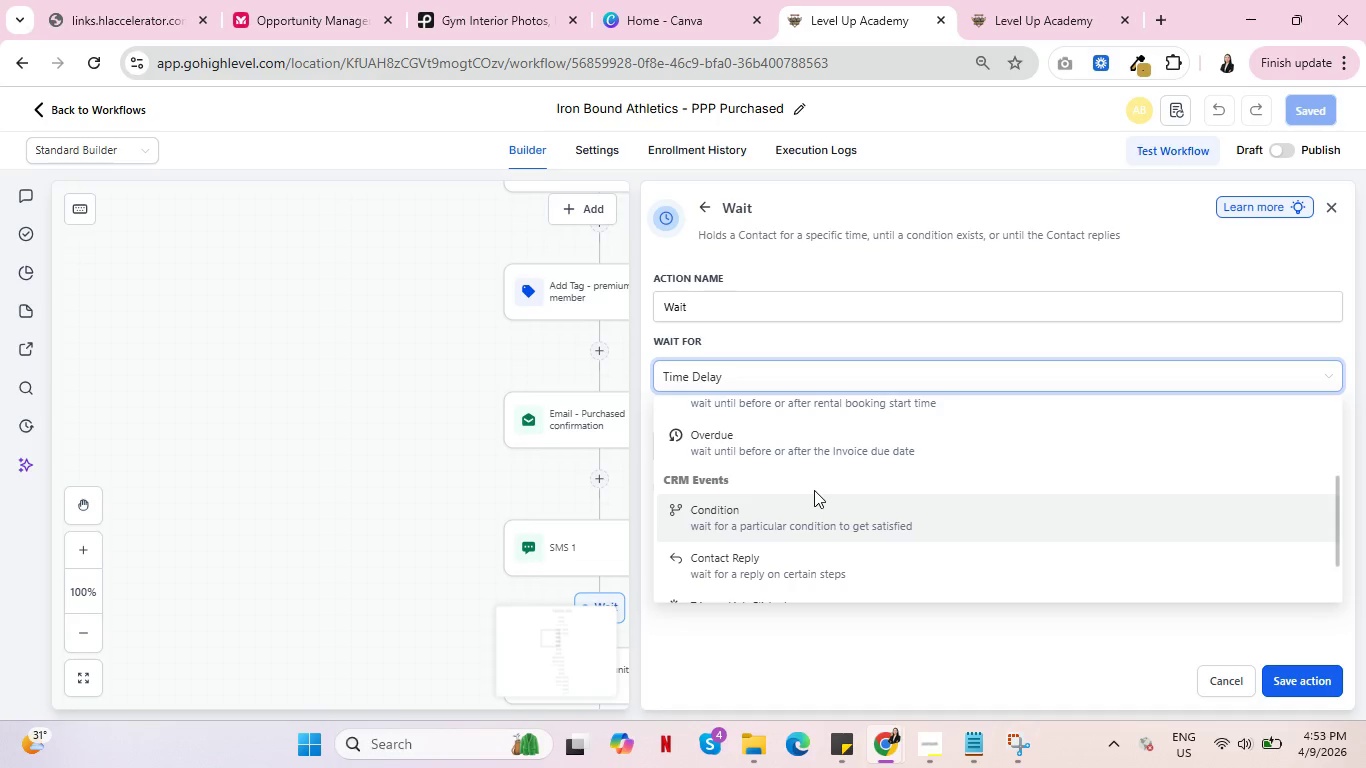 
wait(15.35)
 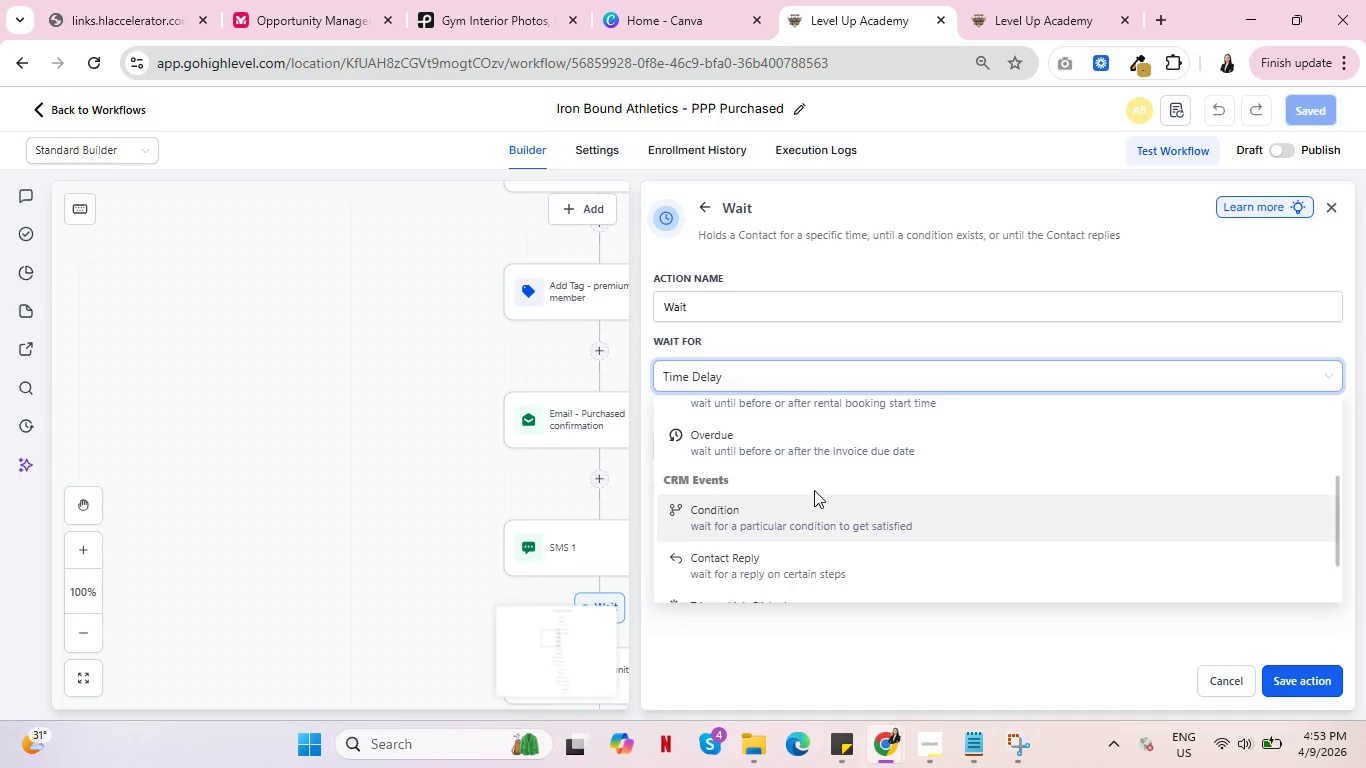 
scroll: coordinate [904, 509], scroll_direction: down, amount: 1.0
 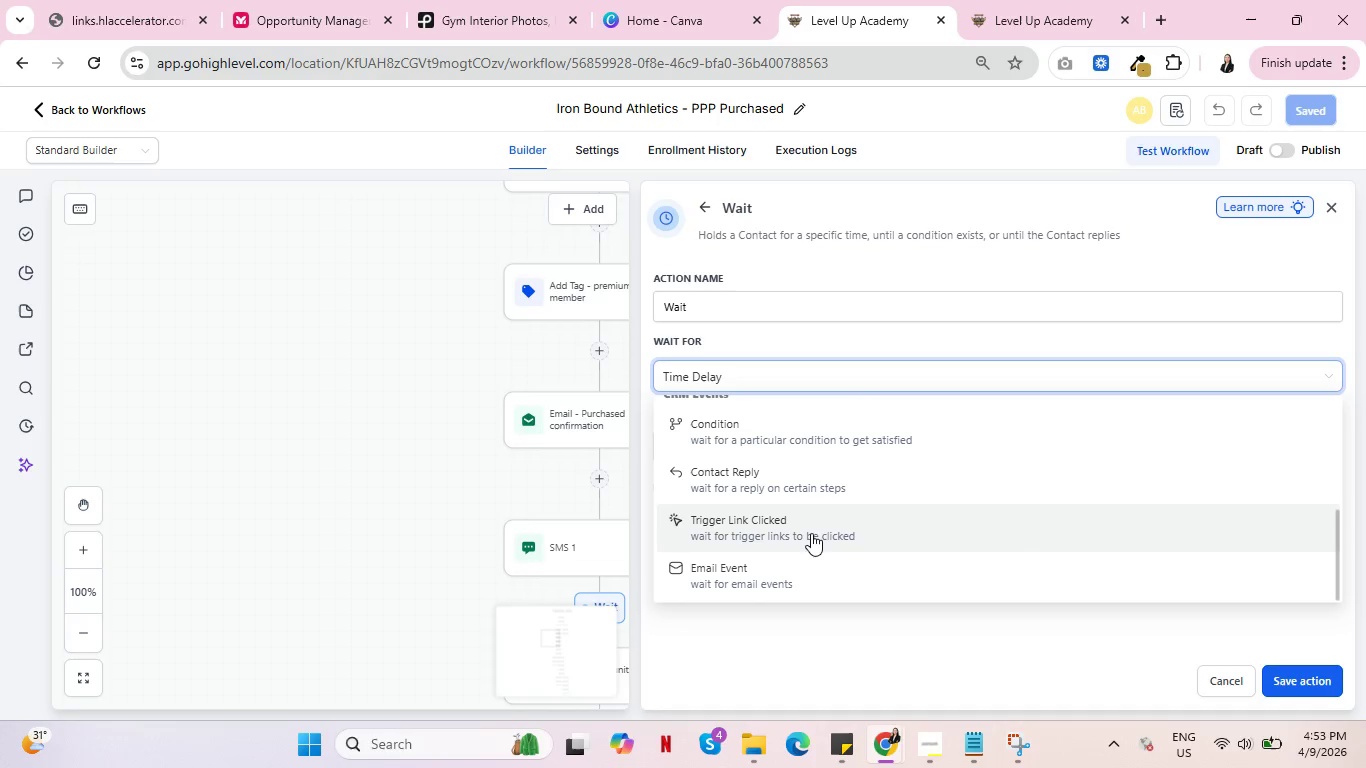 
wait(8.56)
 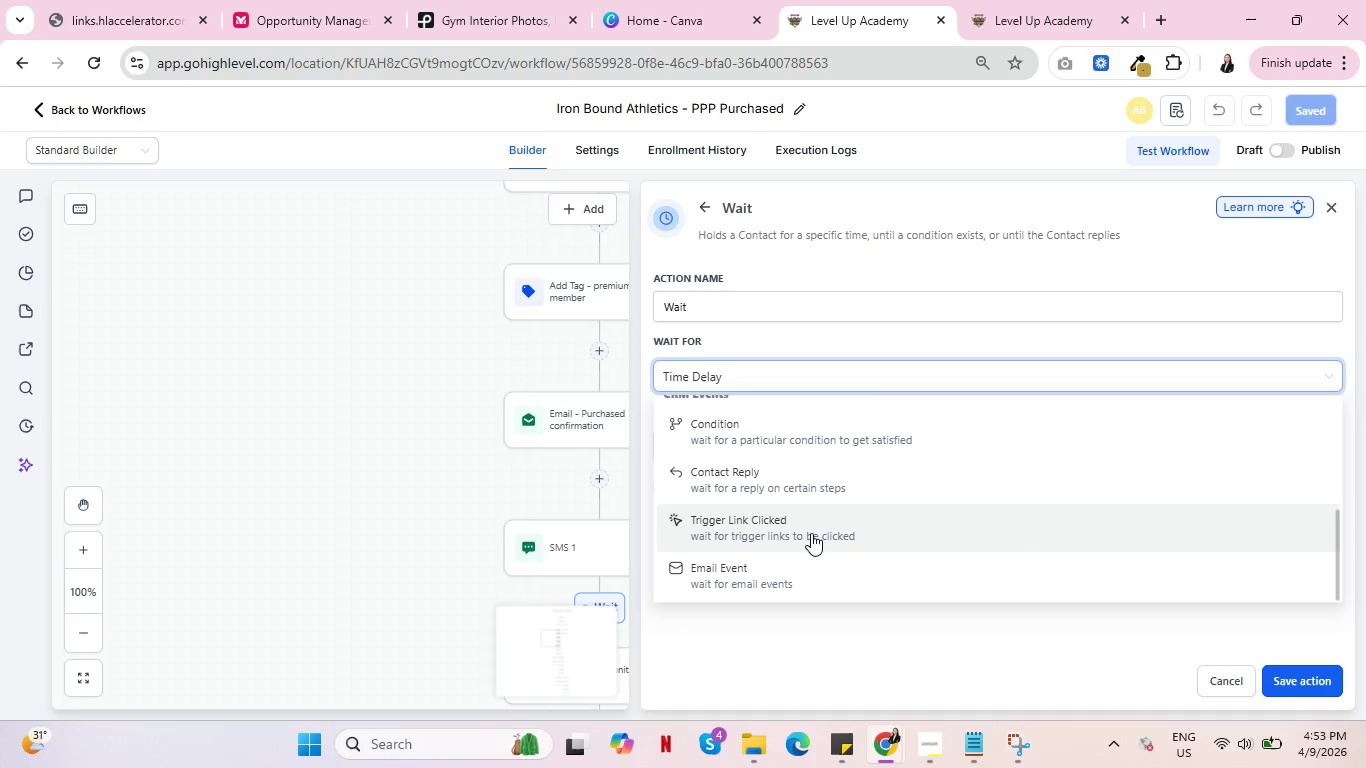 
left_click([762, 564])
 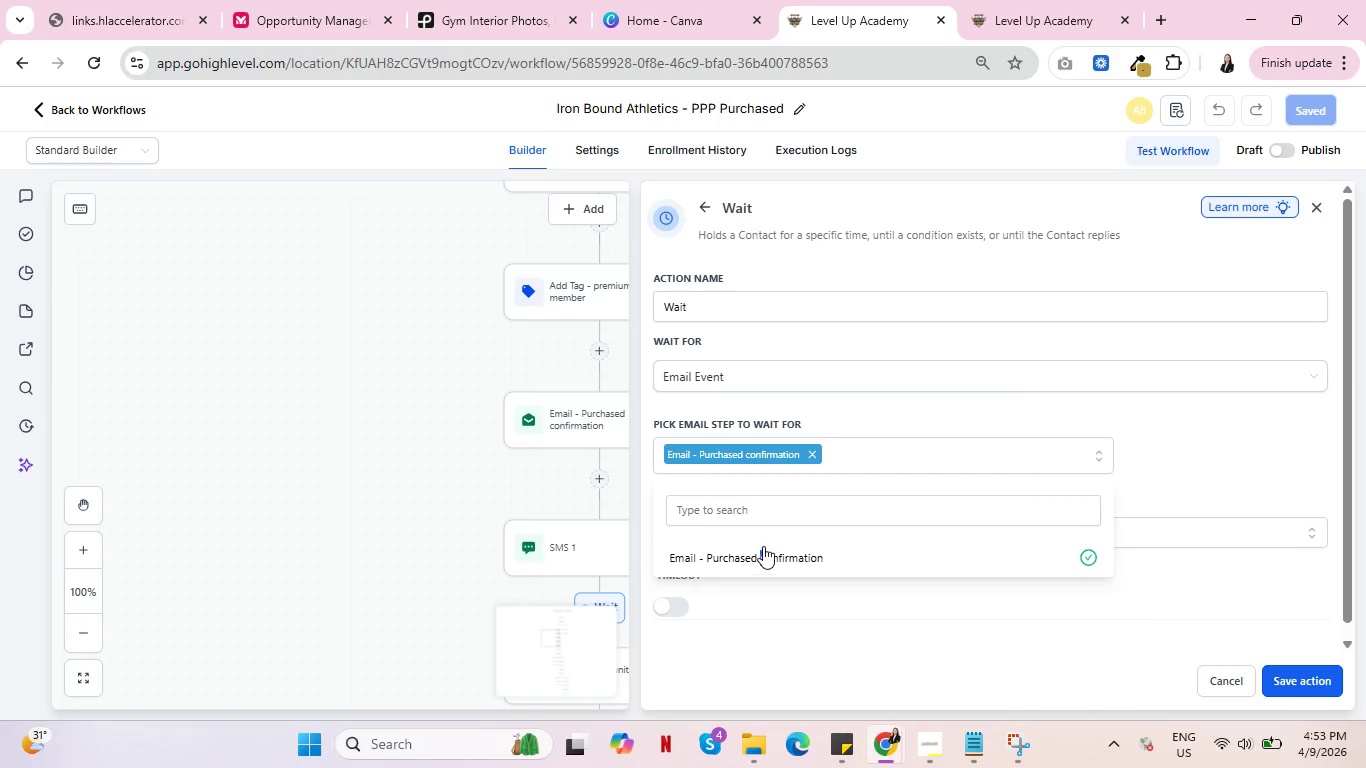 
left_click([1224, 461])
 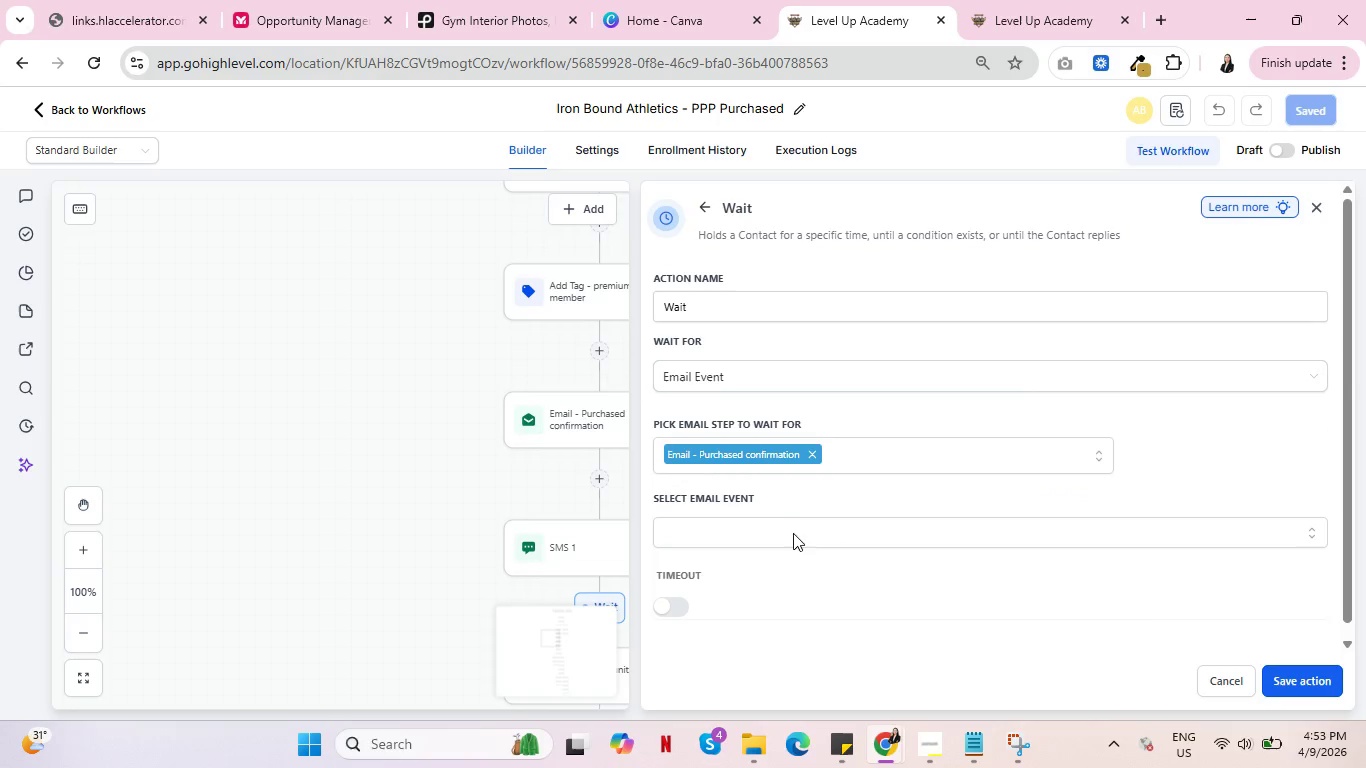 
left_click([808, 523])
 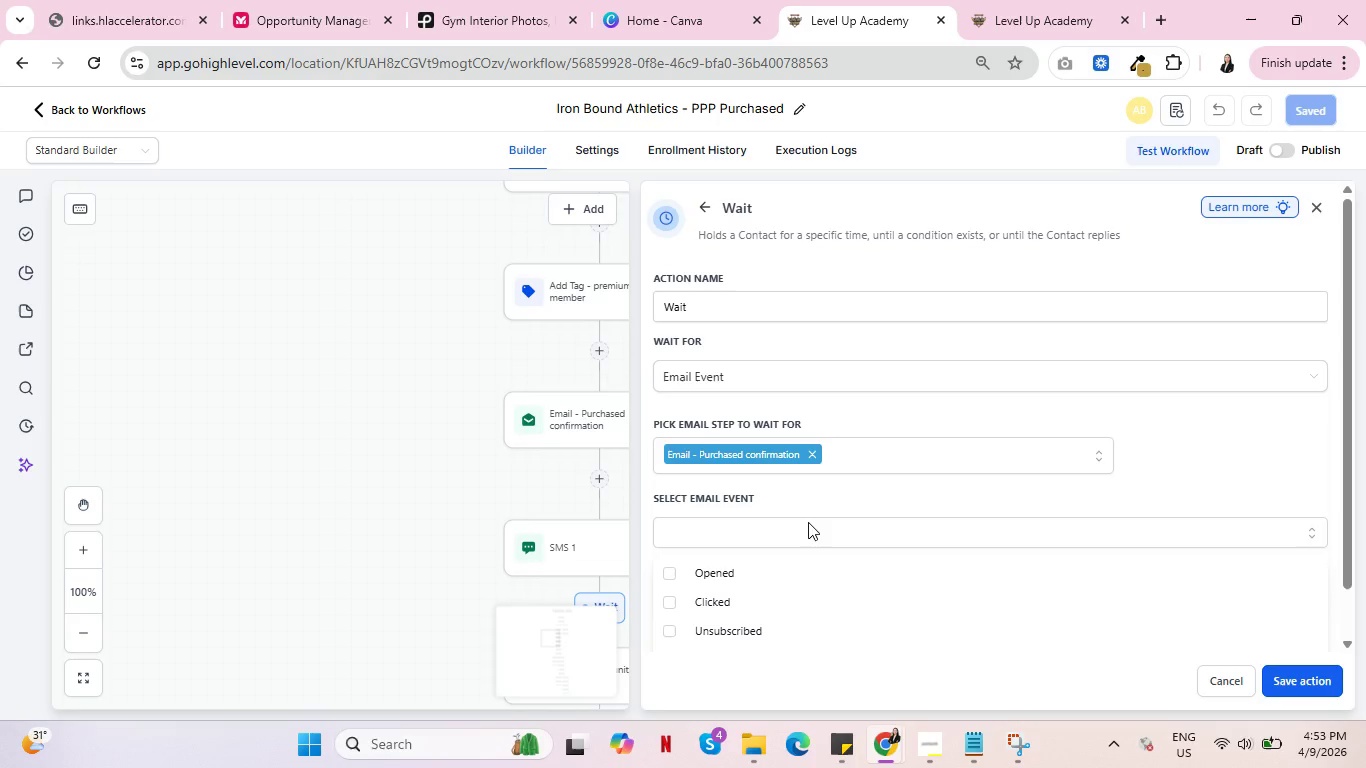 
wait(16.2)
 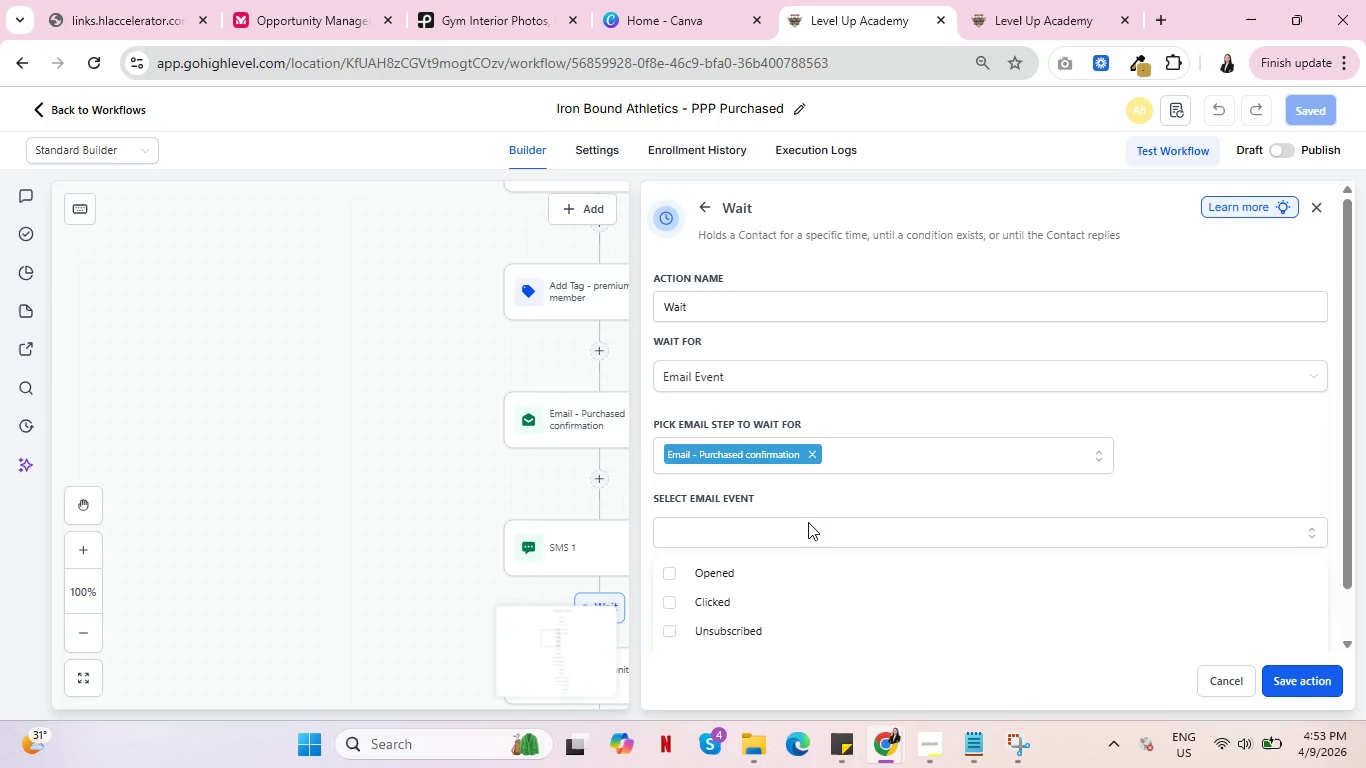 
left_click([1217, 682])
 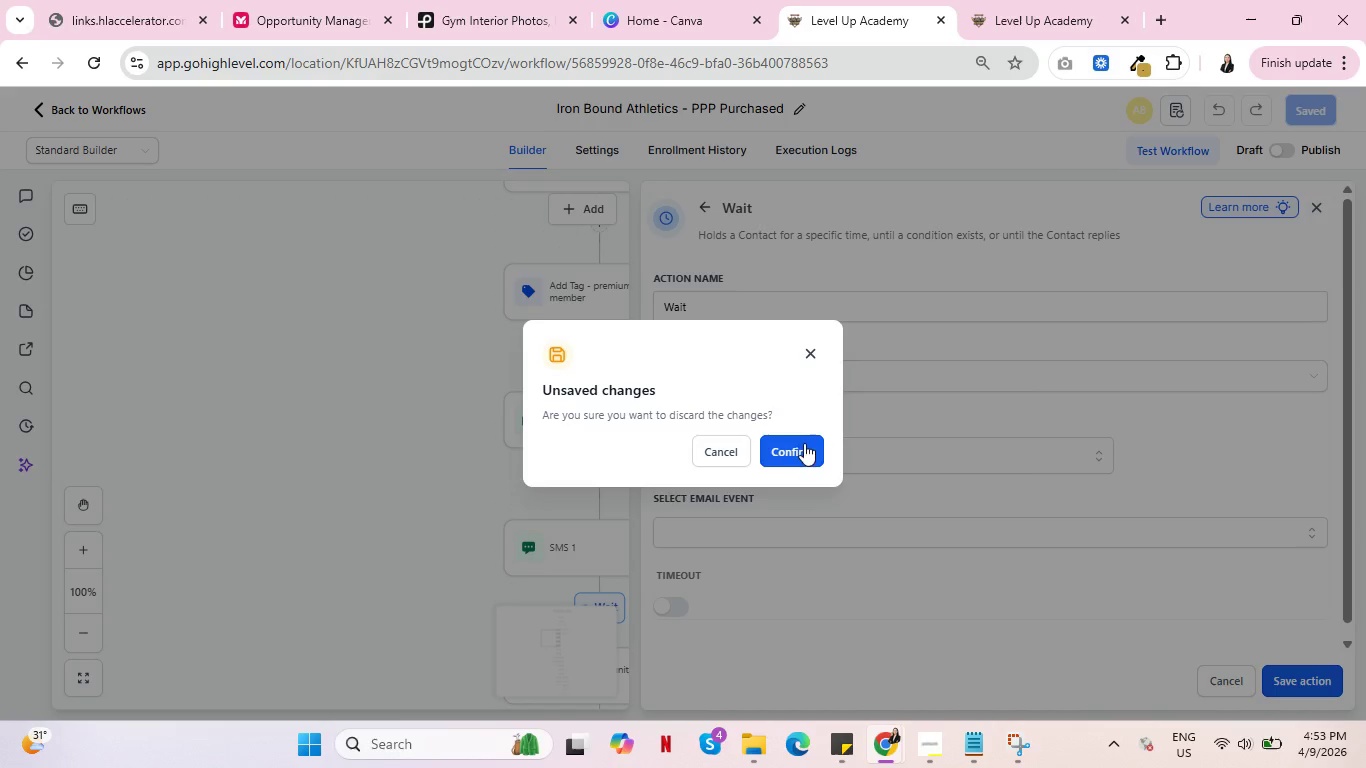 
left_click([795, 438])
 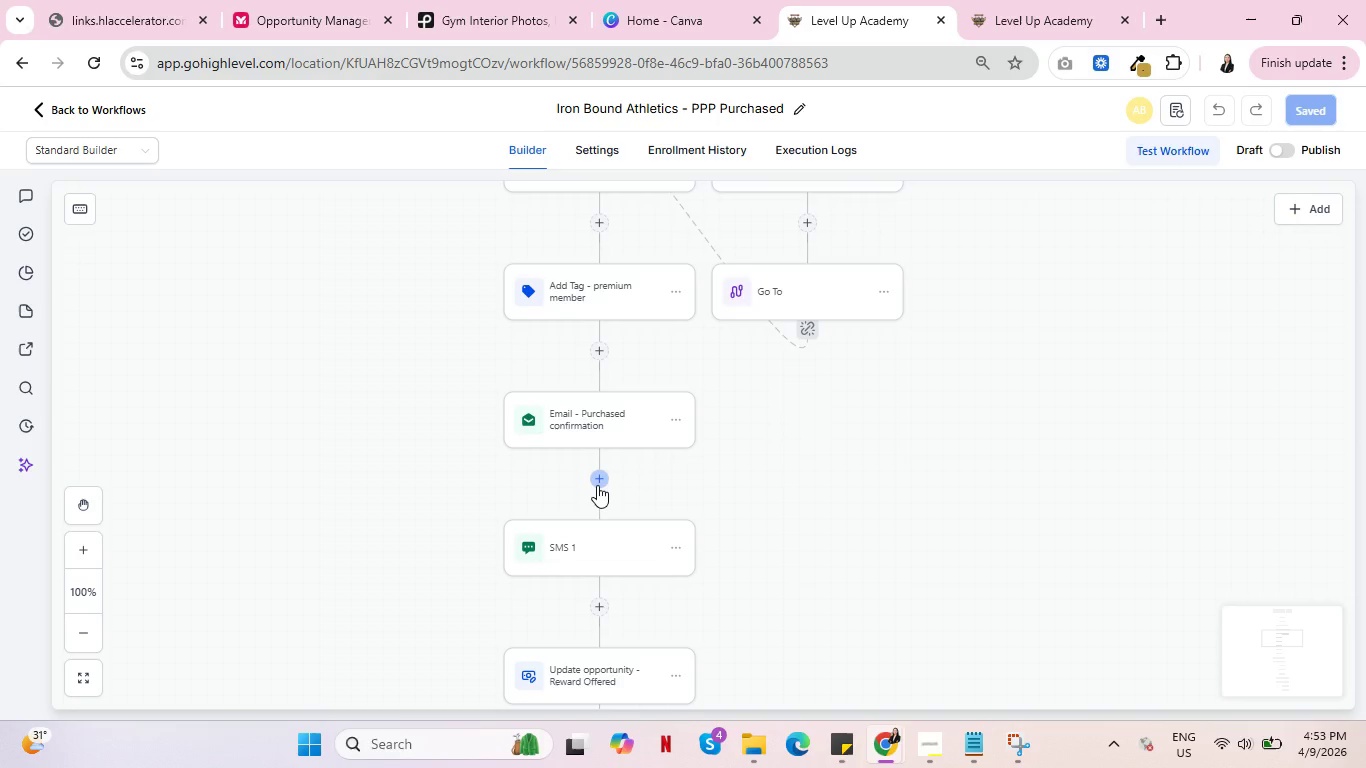 
left_click([597, 485])
 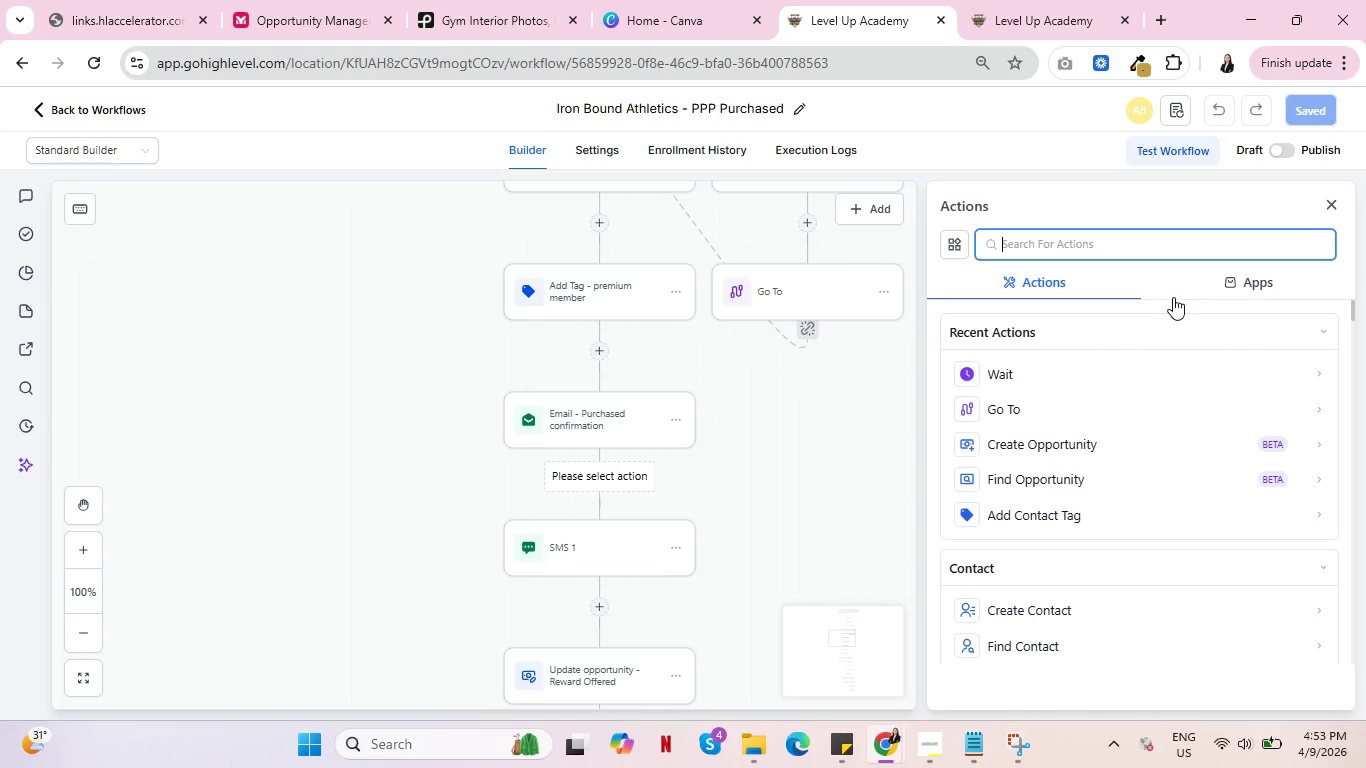 
wait(6.39)
 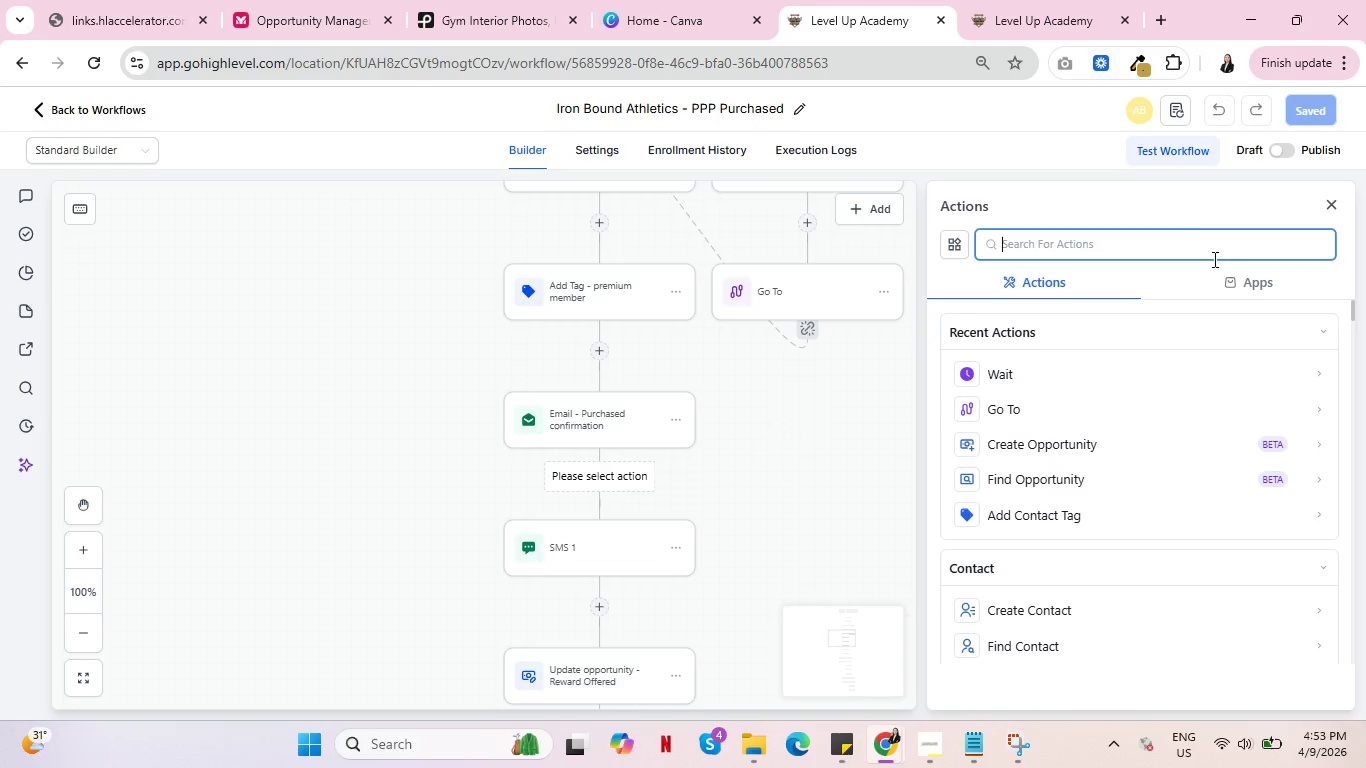 
left_click([601, 611])
 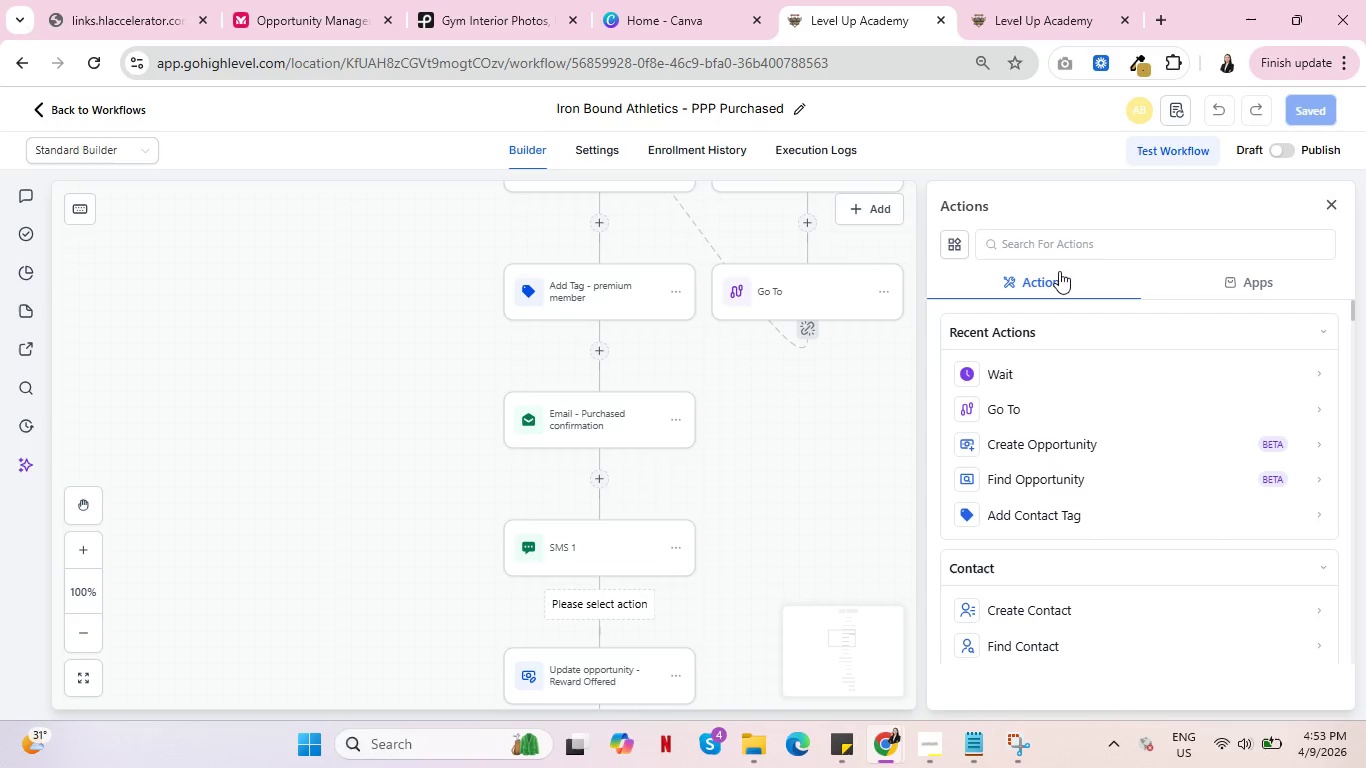 
left_click([1060, 251])
 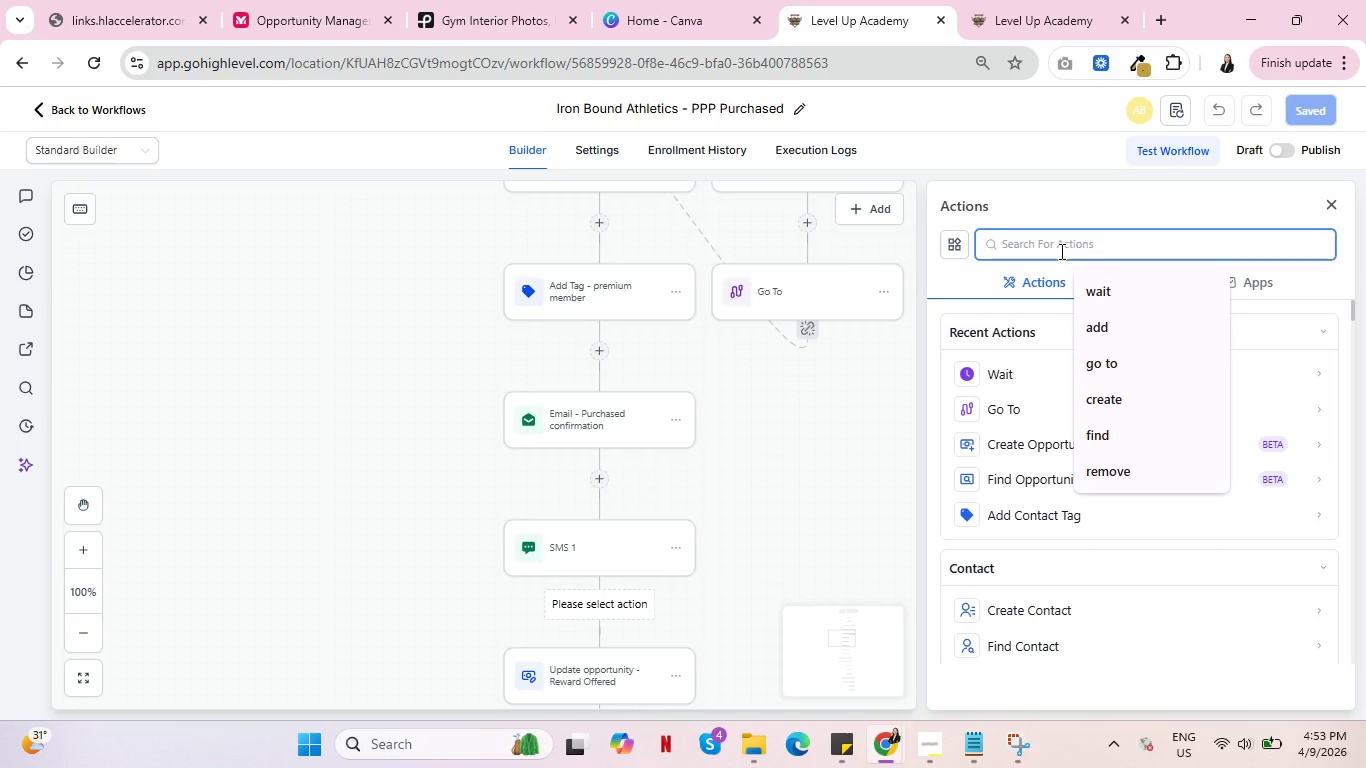 
type(update)
 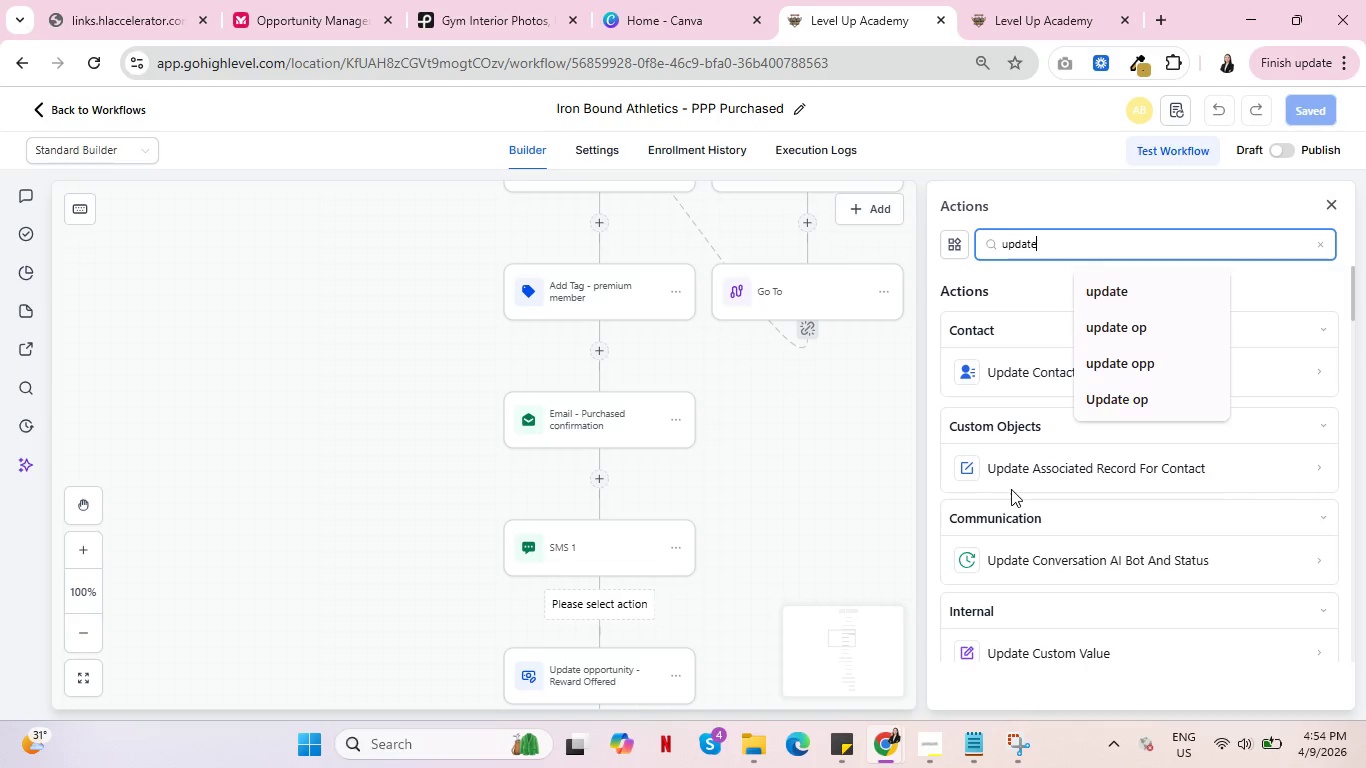 
wait(7.2)
 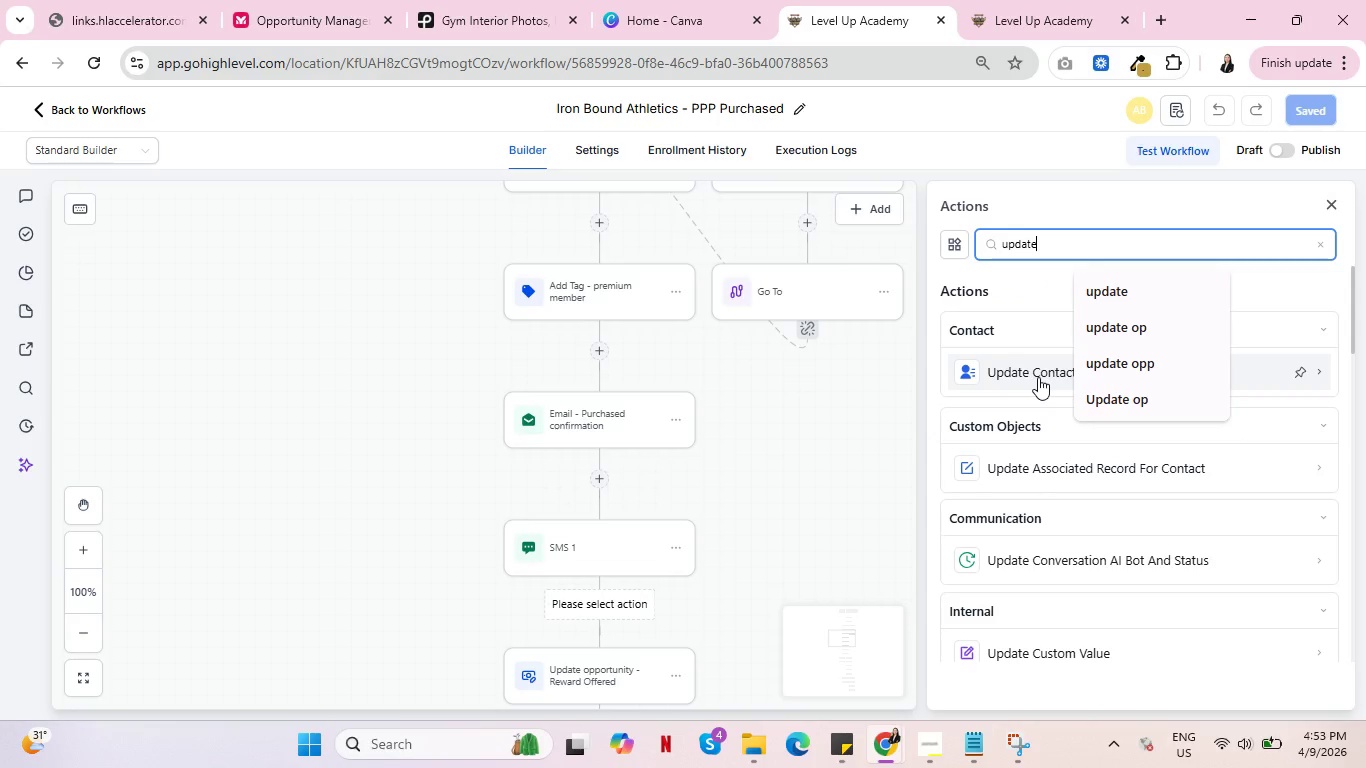 
scroll: coordinate [1081, 609], scroll_direction: down, amount: 7.0
 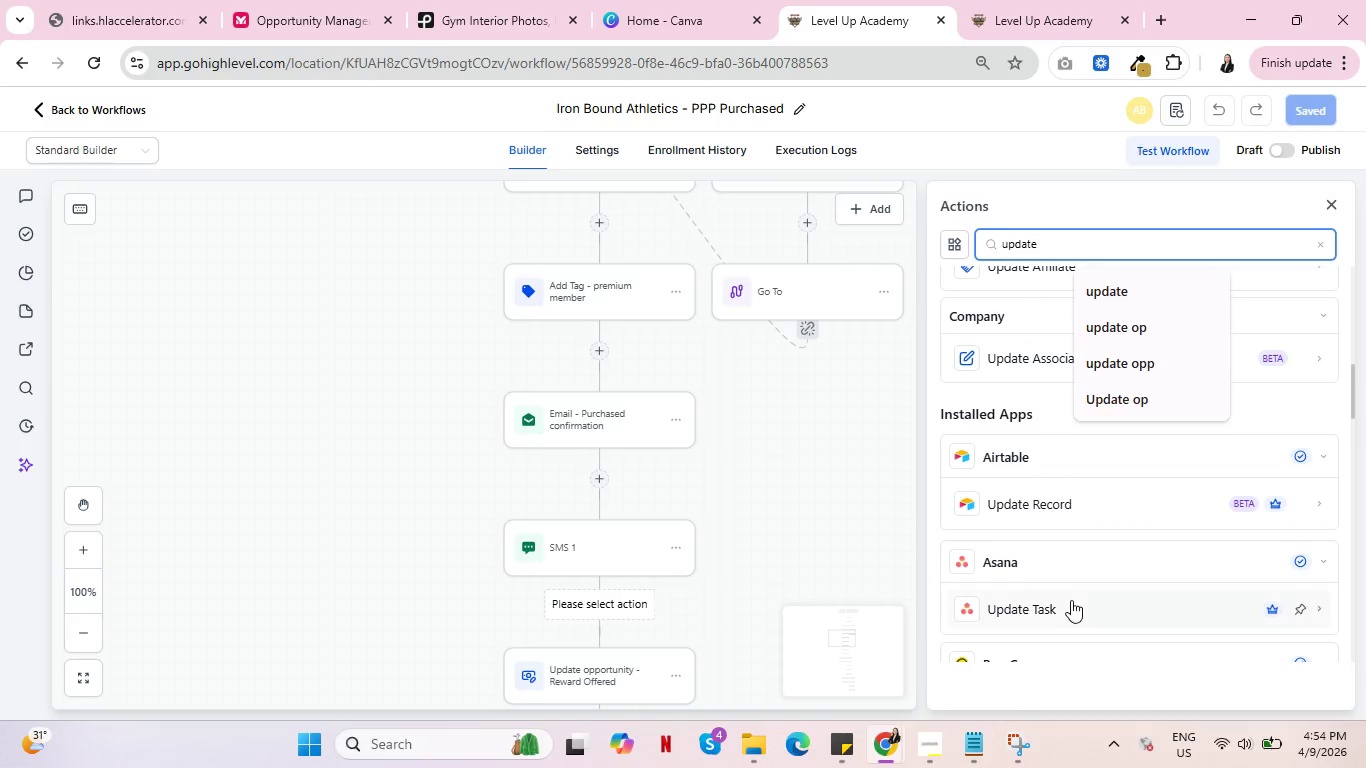 
scroll: coordinate [1057, 585], scroll_direction: up, amount: 9.0
 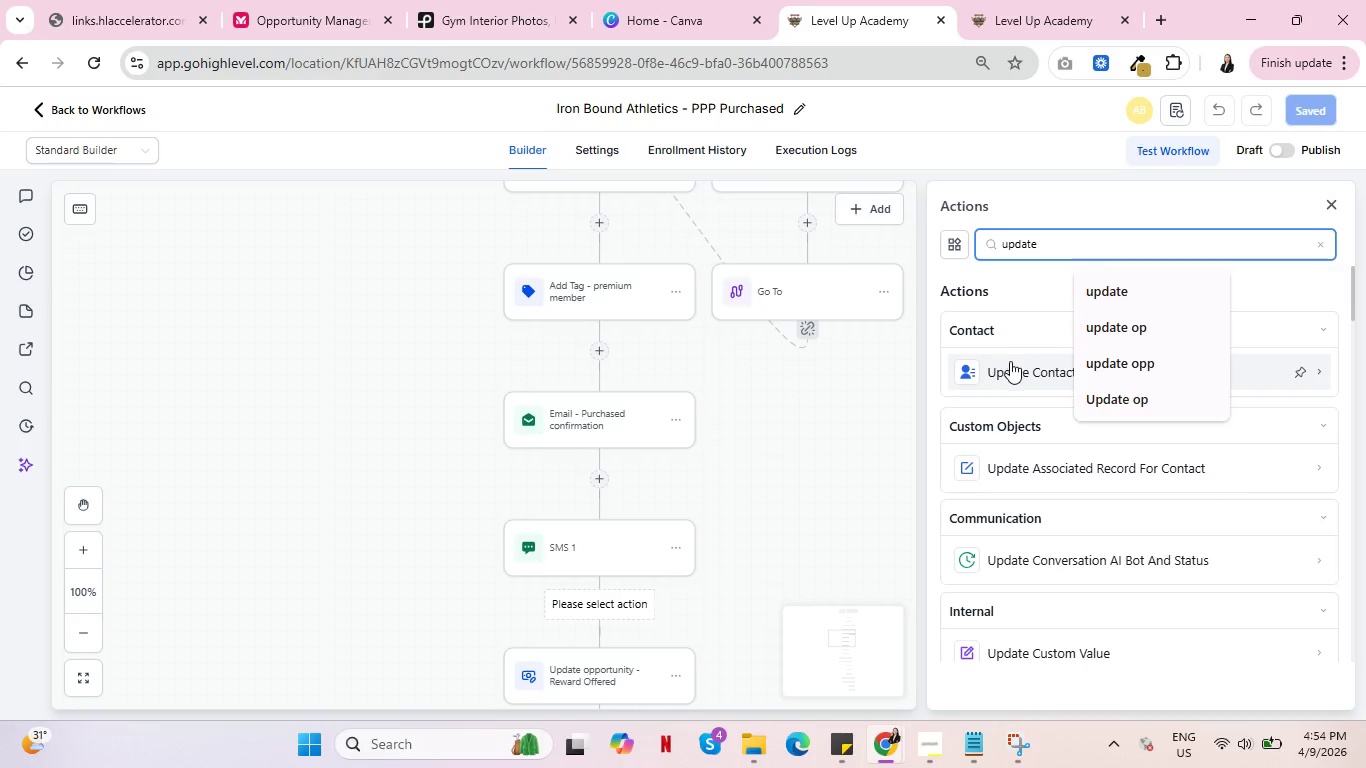 
left_click([1011, 362])
 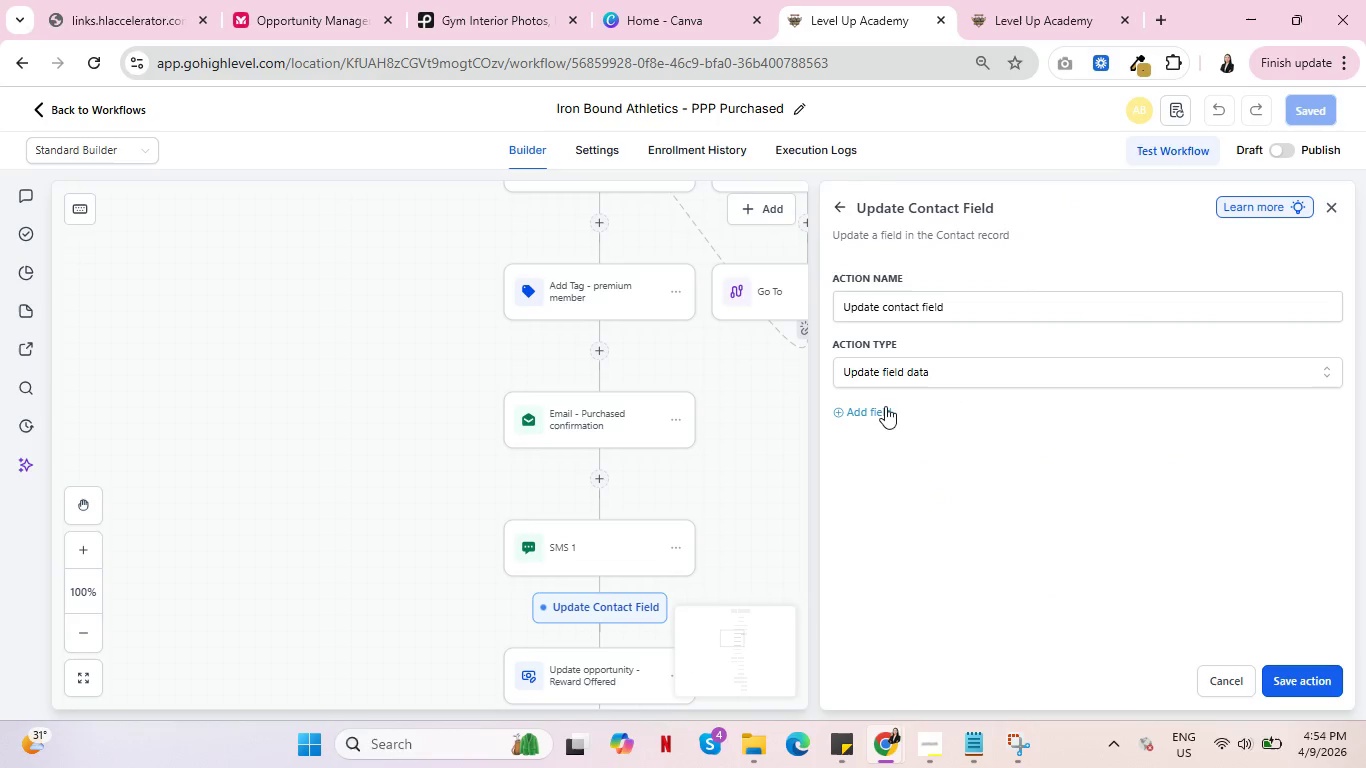 
double_click([889, 442])
 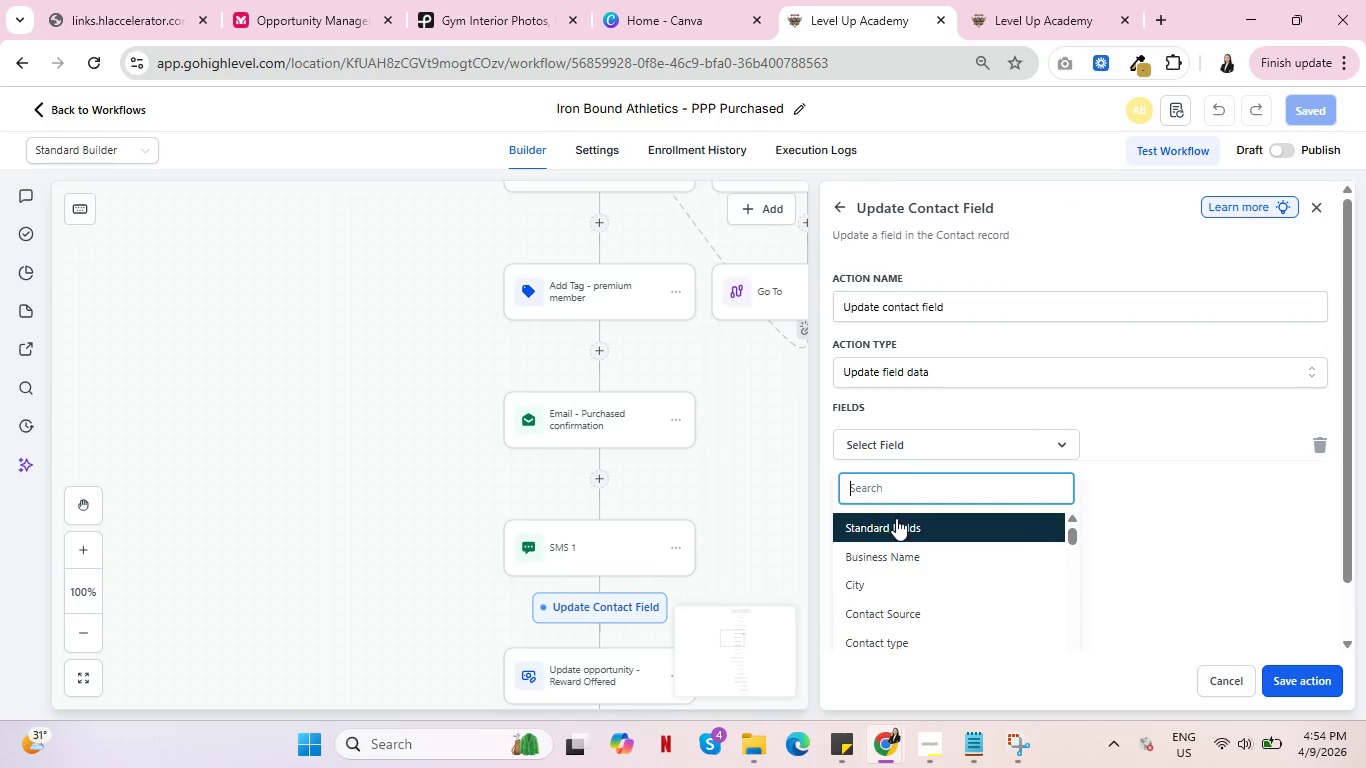 
scroll: coordinate [959, 561], scroll_direction: down, amount: 9.0
 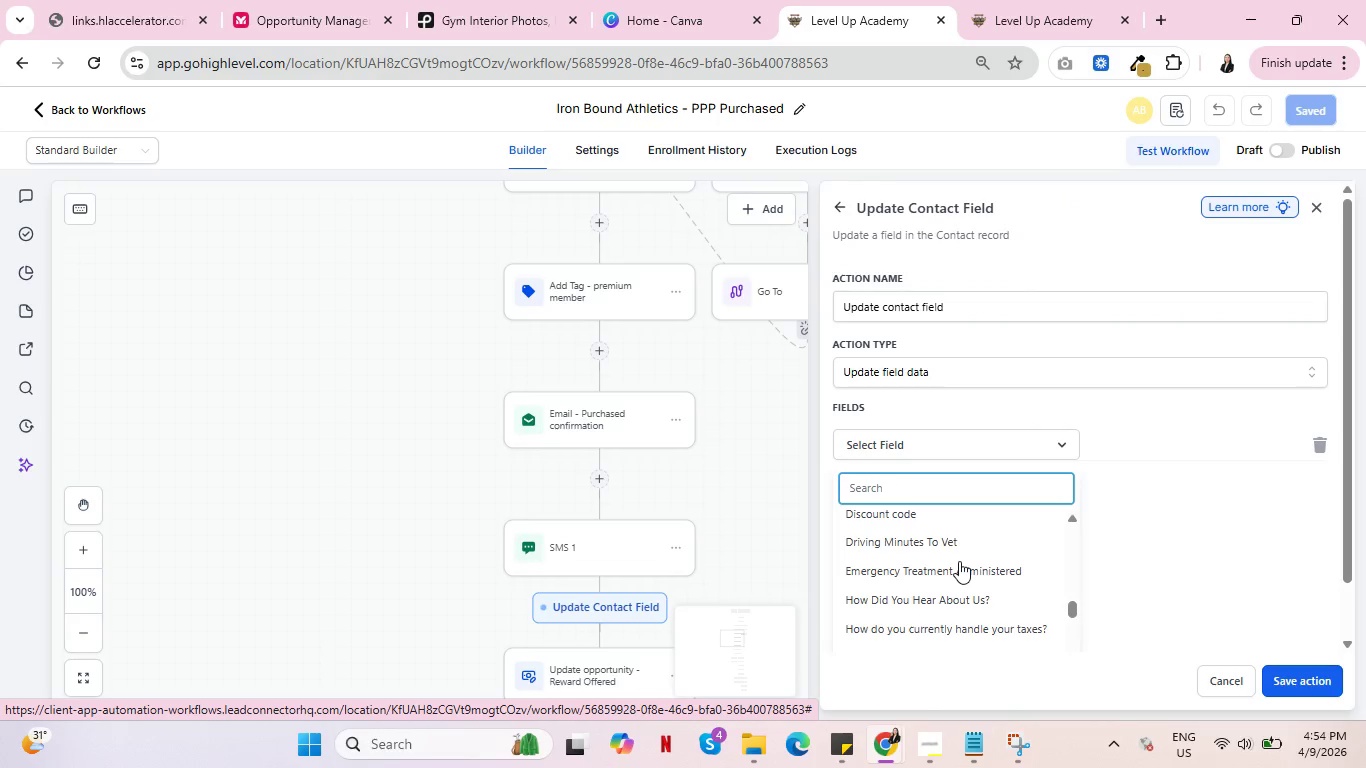 
scroll: coordinate [959, 561], scroll_direction: up, amount: 1.0
 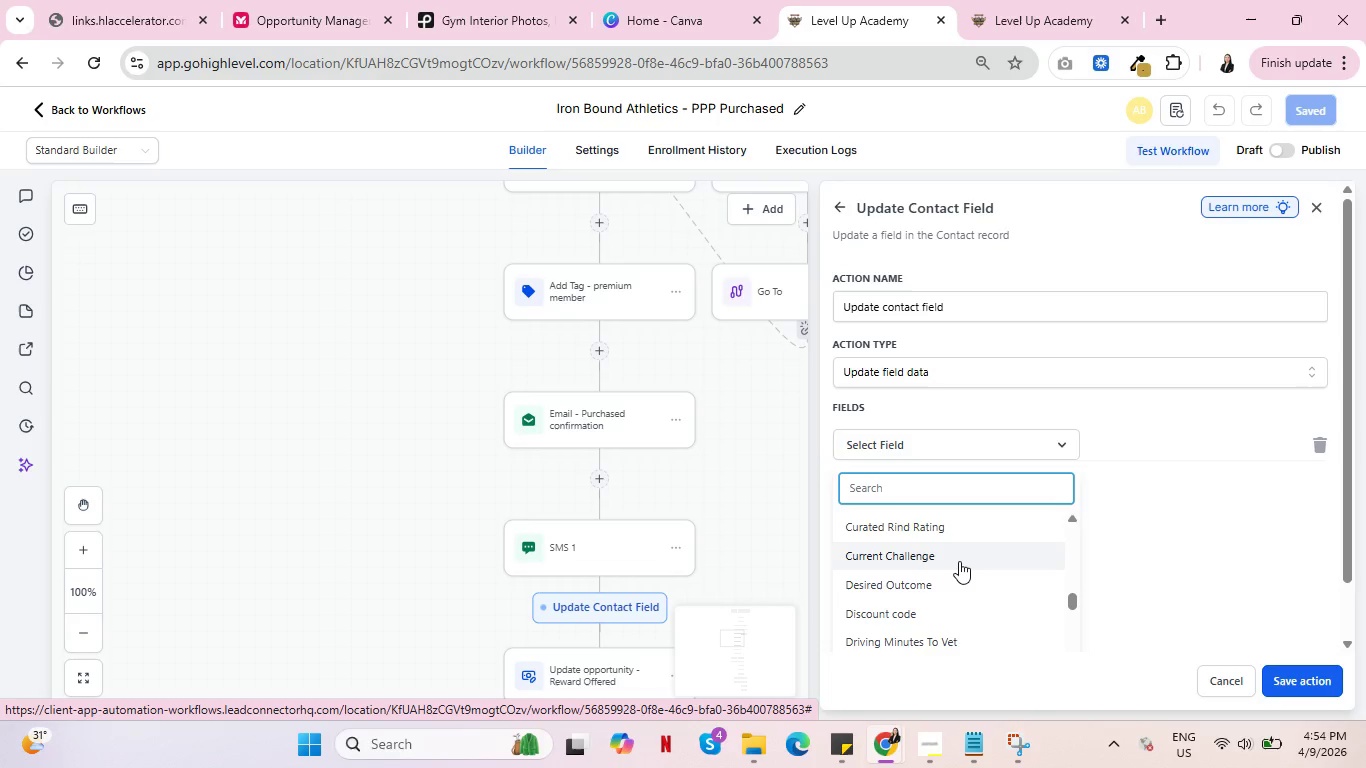 
scroll: coordinate [953, 562], scroll_direction: down, amount: 4.0
 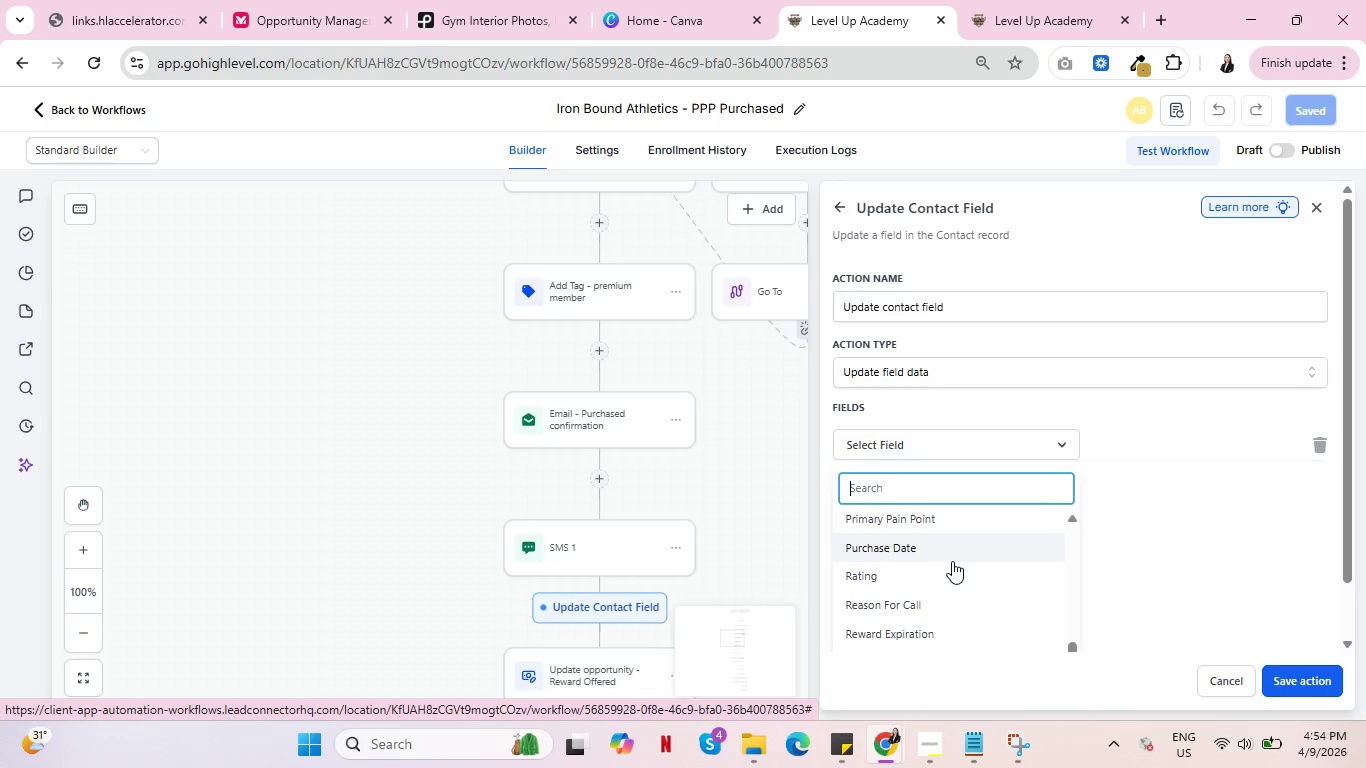 
wait(10.47)
 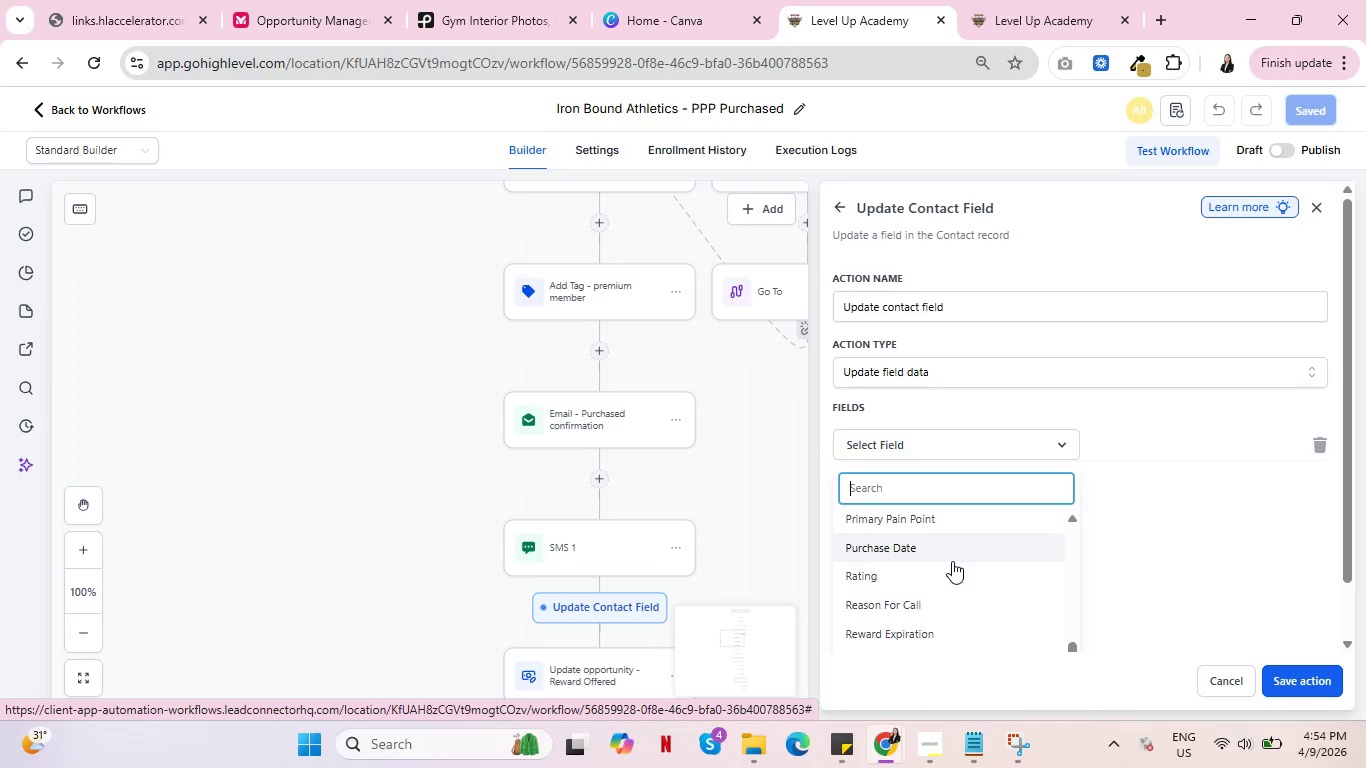 
scroll: coordinate [942, 606], scroll_direction: down, amount: 1.0
 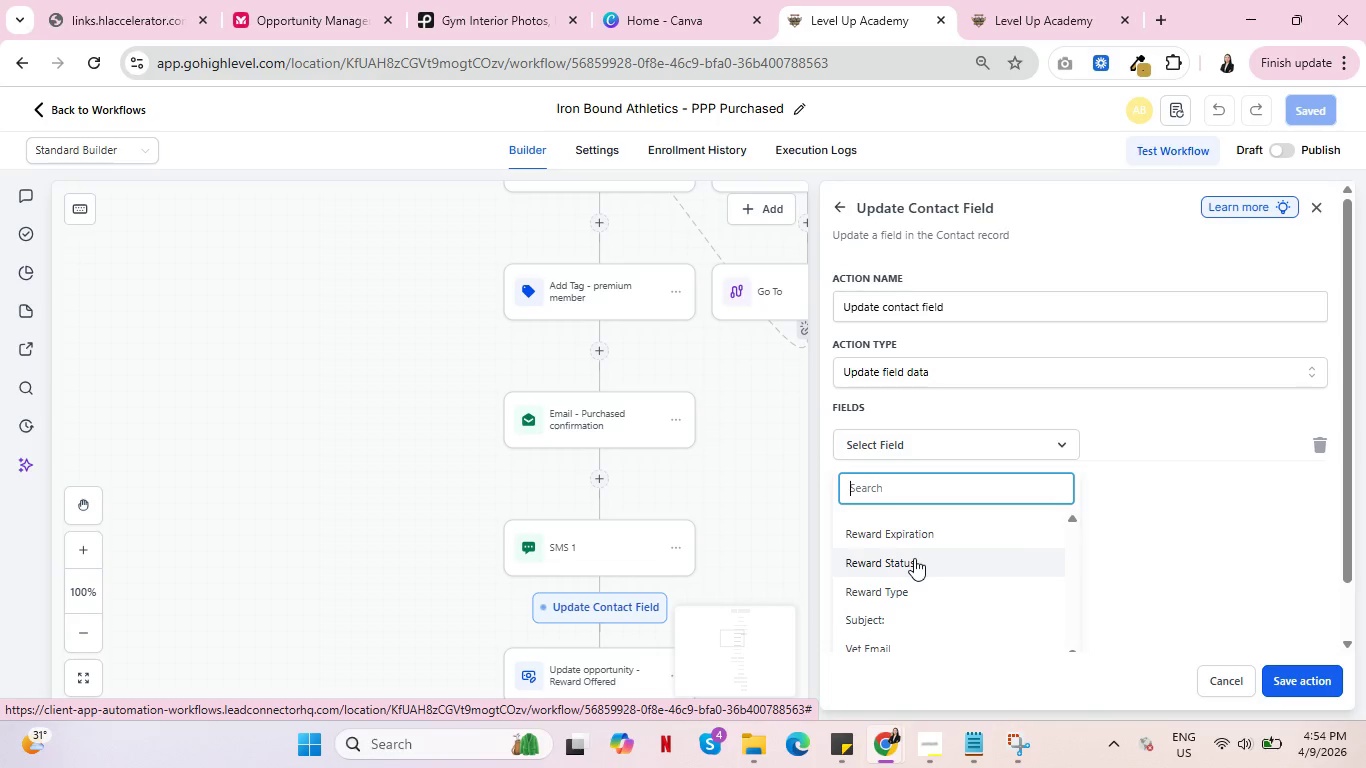 
wait(5.15)
 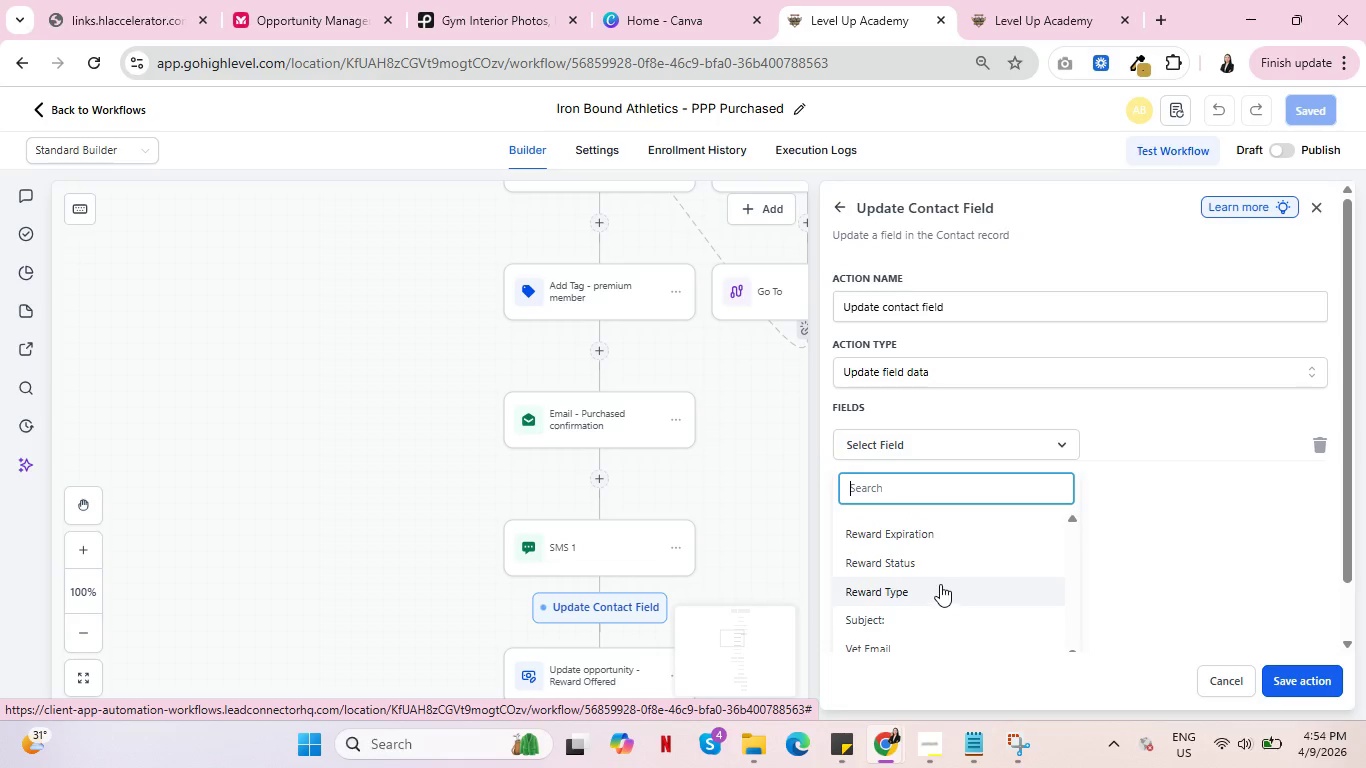 
left_click([927, 540])
 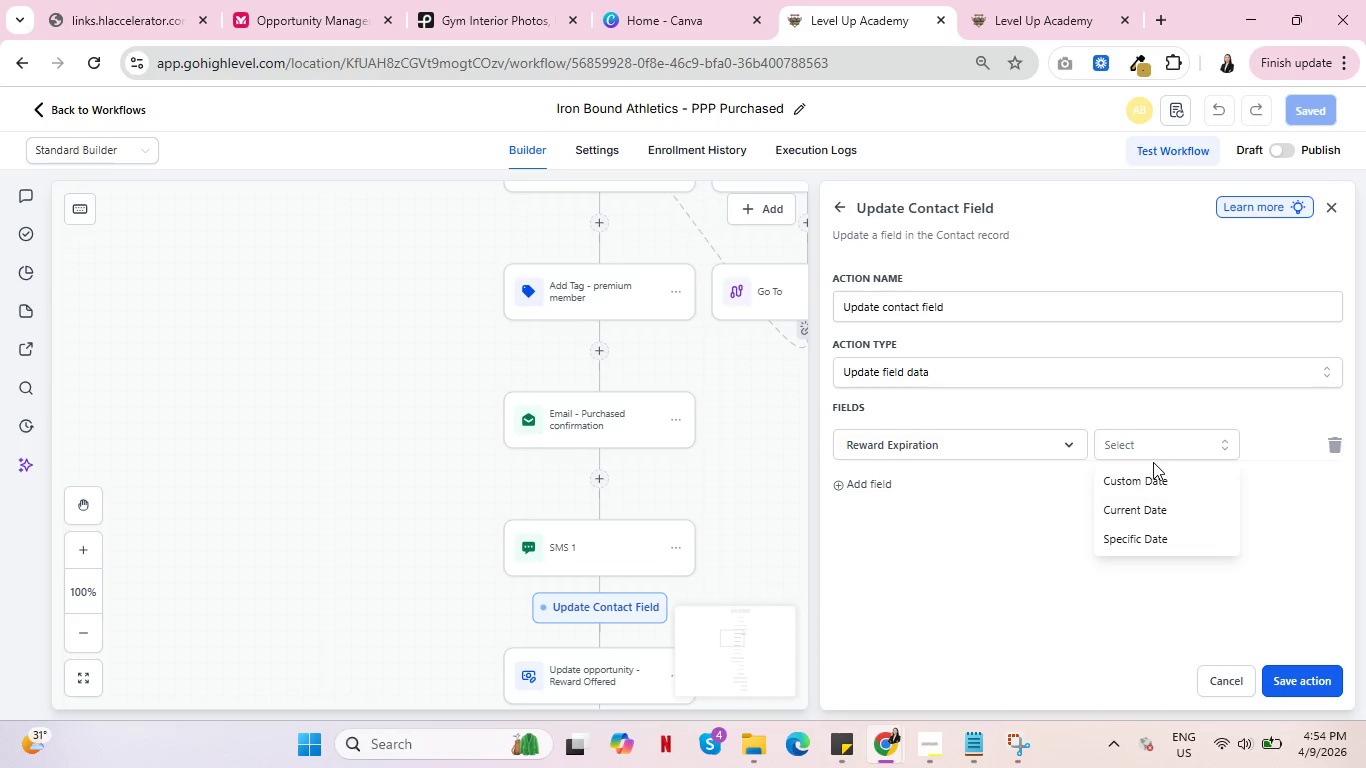 
wait(5.17)
 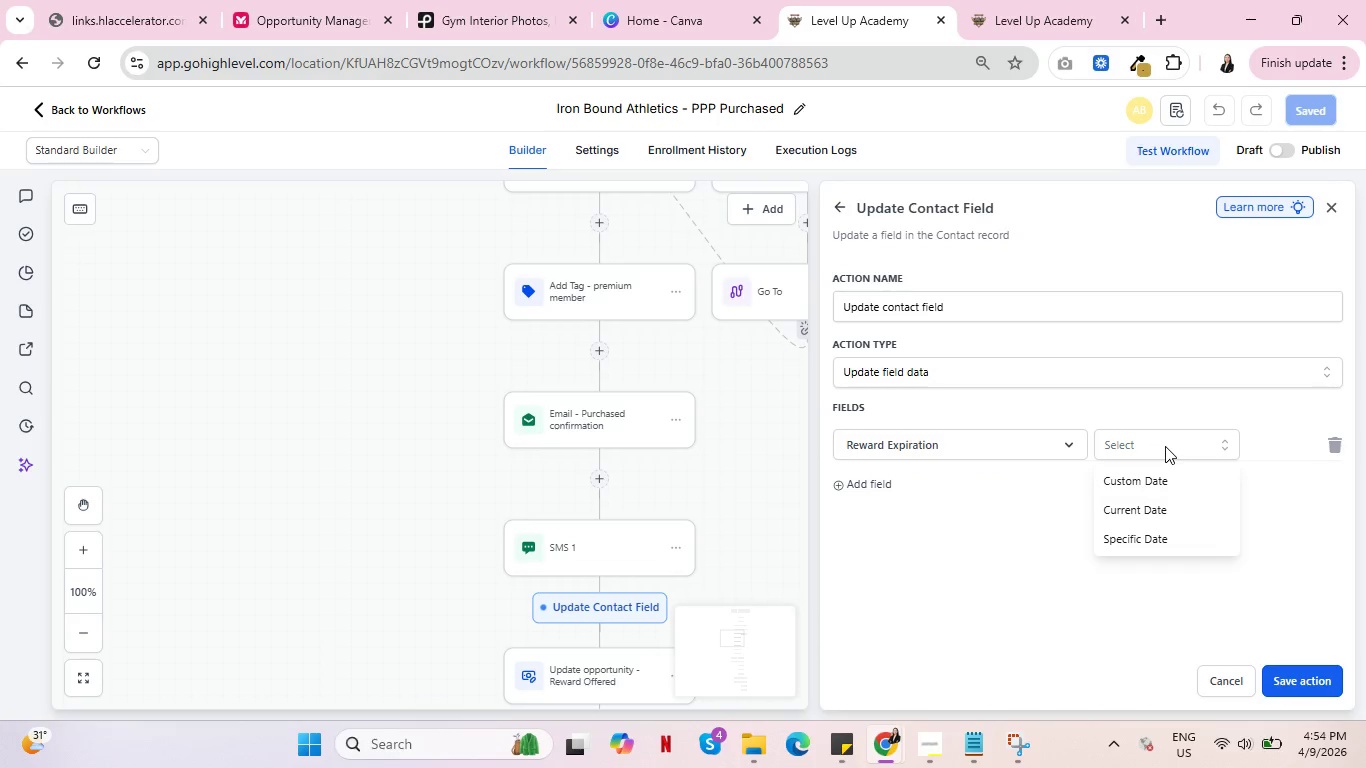 
left_click([1128, 482])
 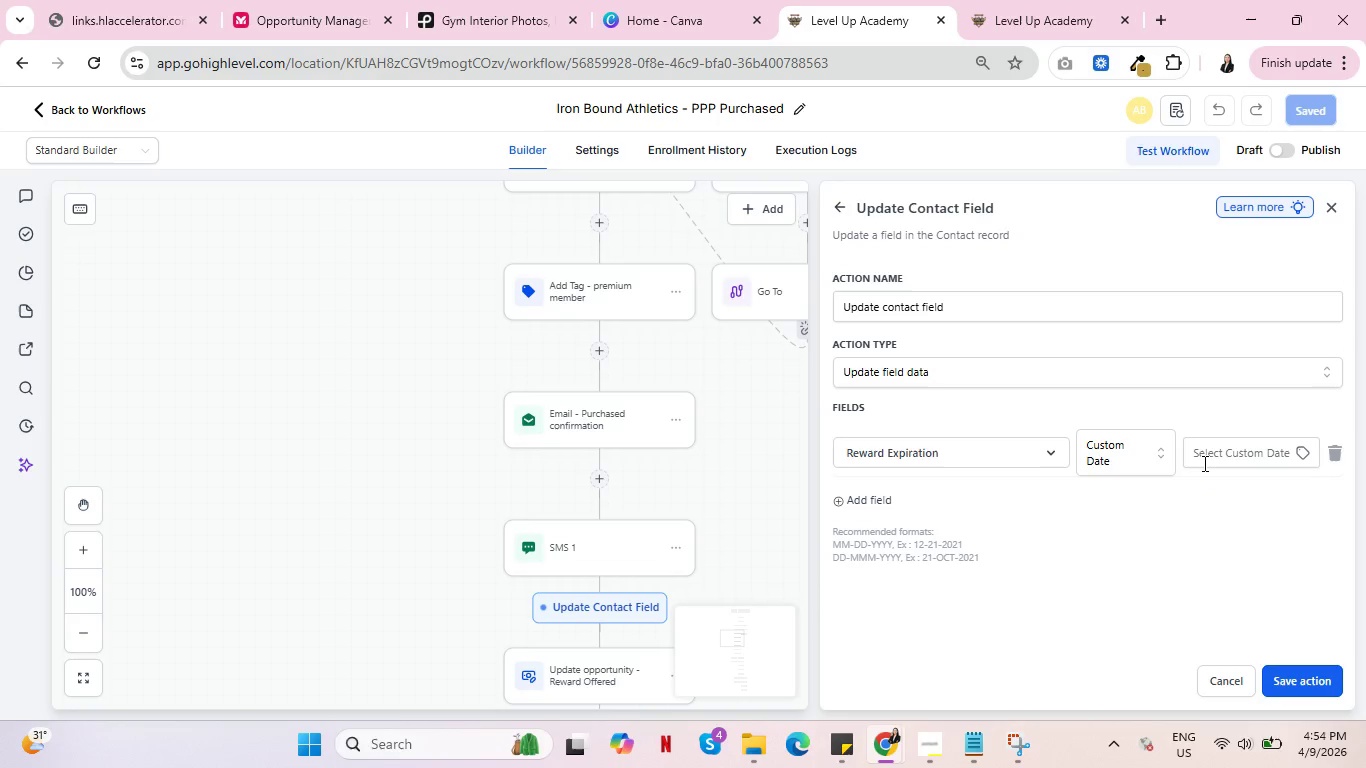 
wait(10.69)
 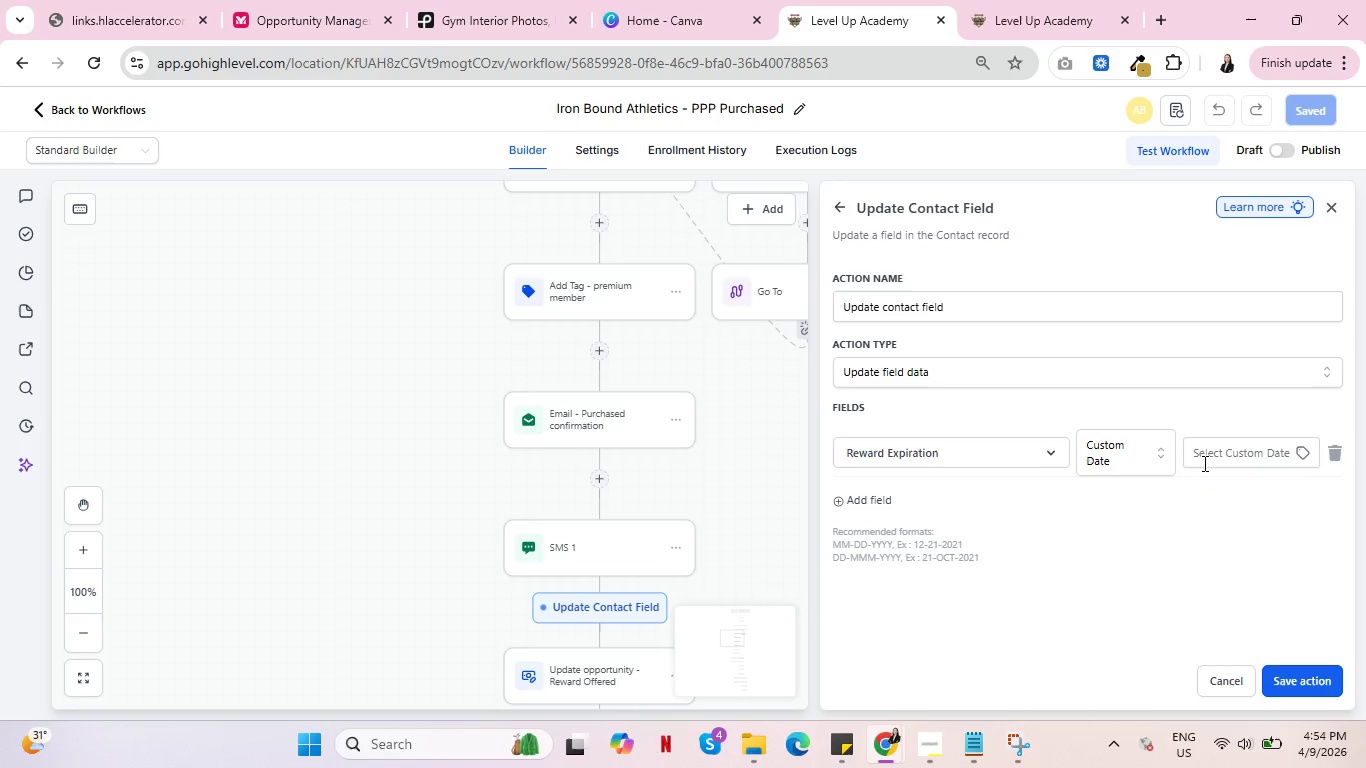 
left_click([1309, 455])
 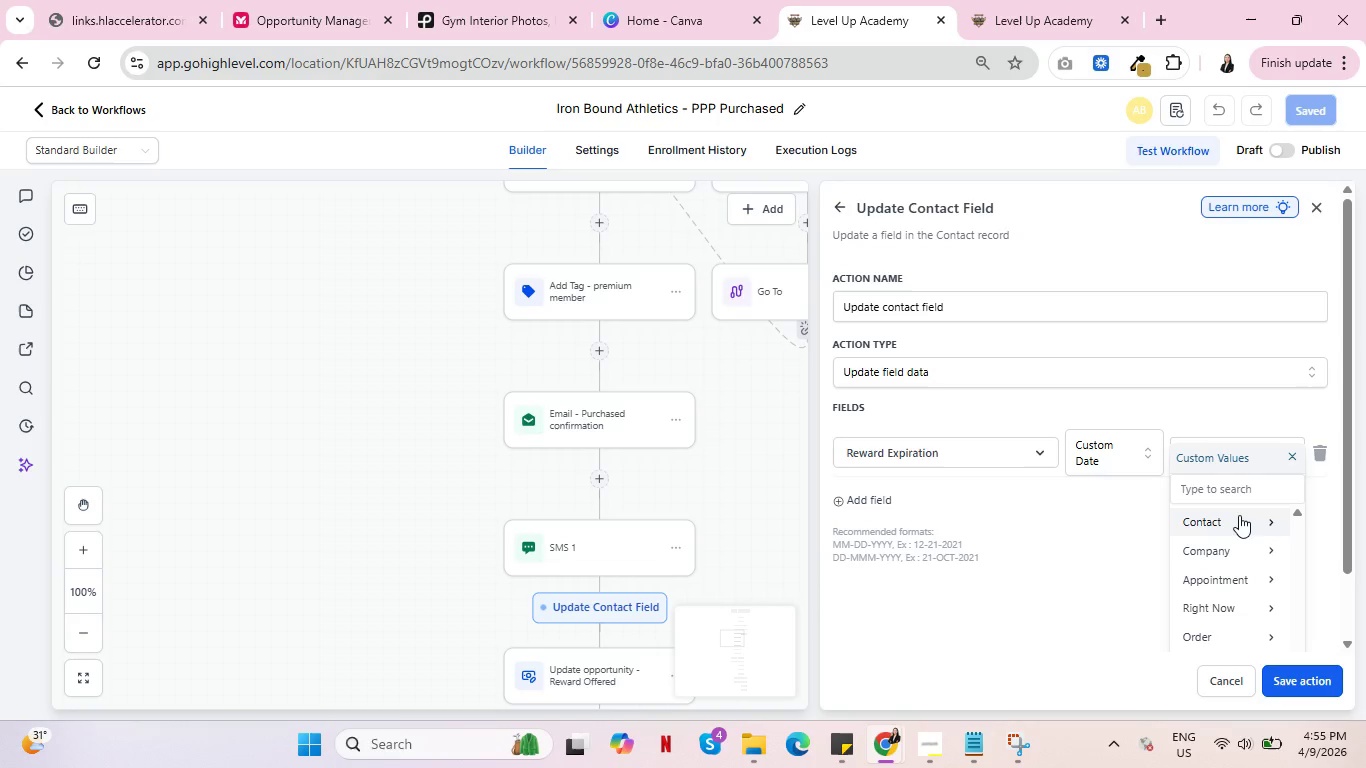 
wait(6.06)
 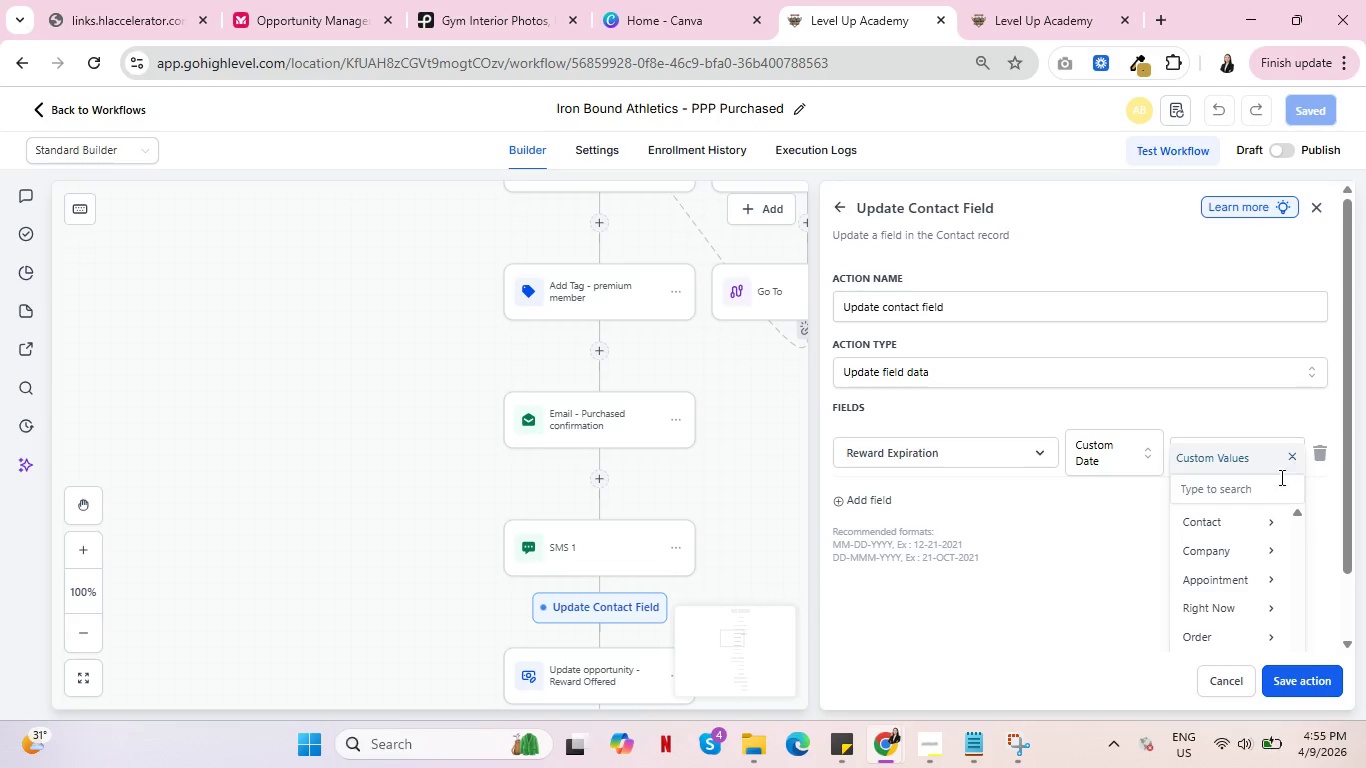 
scroll: coordinate [1020, 487], scroll_direction: down, amount: 5.0
 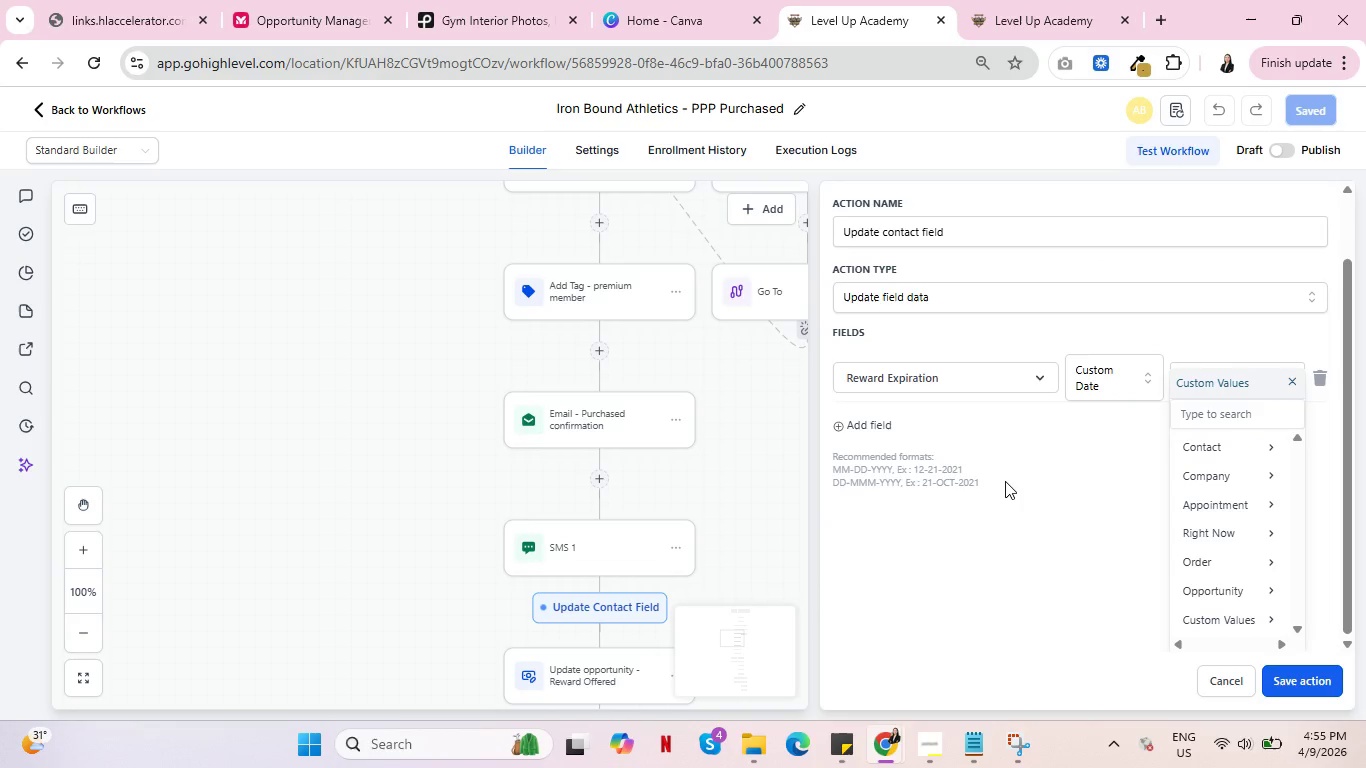 
wait(6.45)
 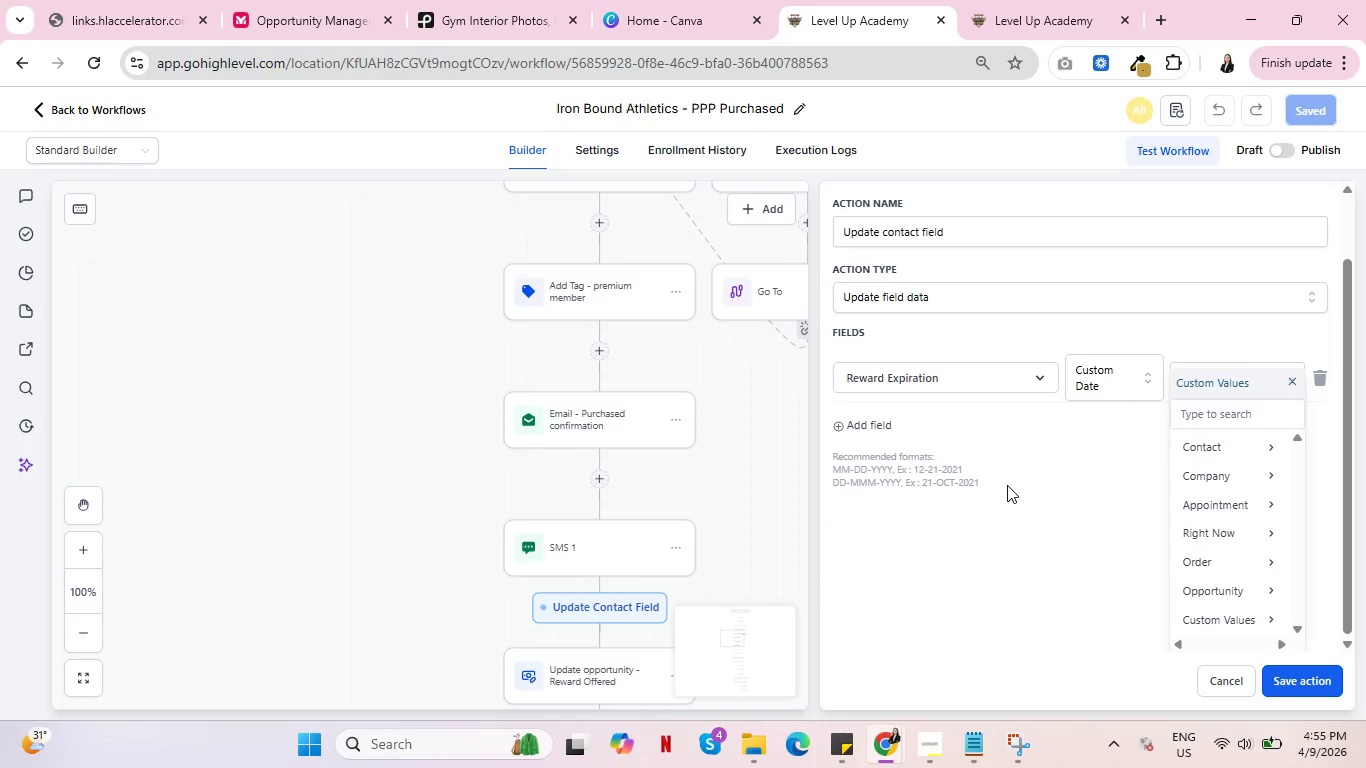 
left_click([1107, 386])
 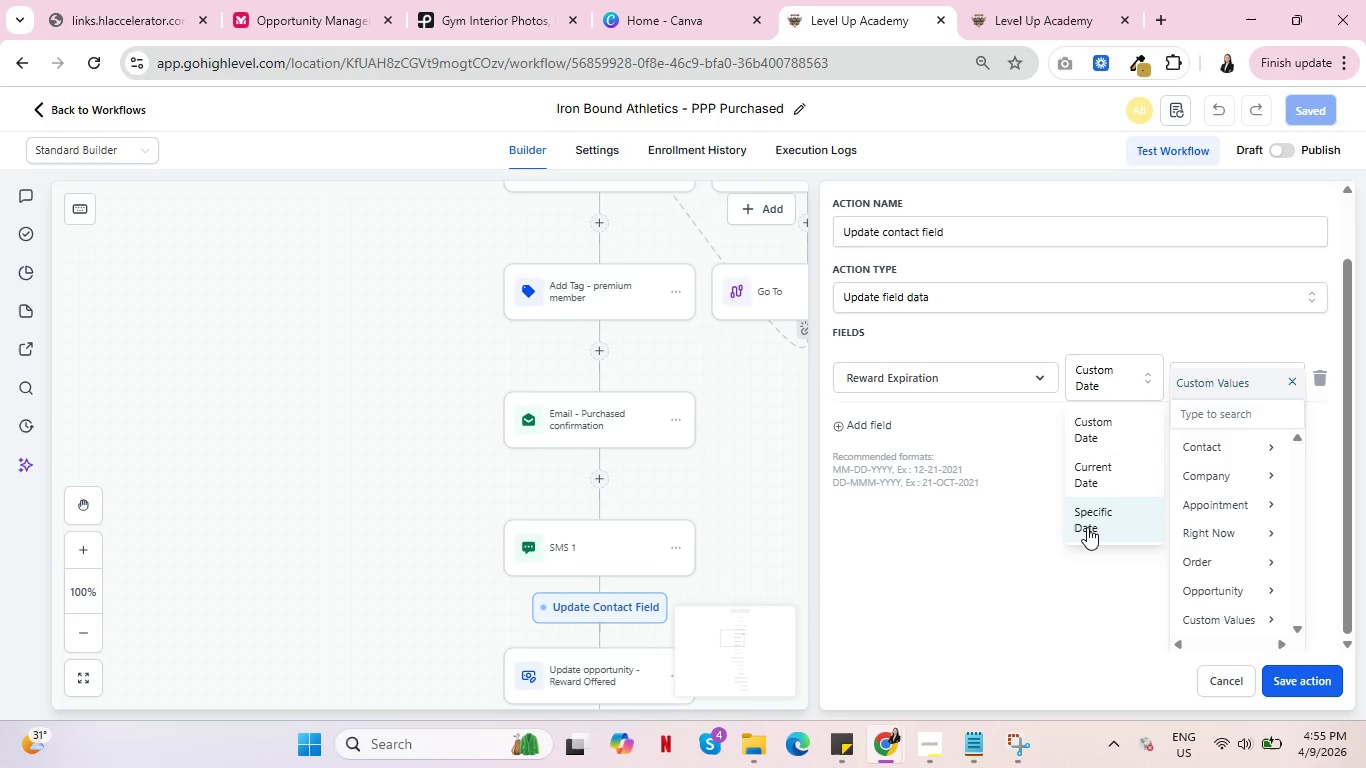 
left_click([1087, 529])
 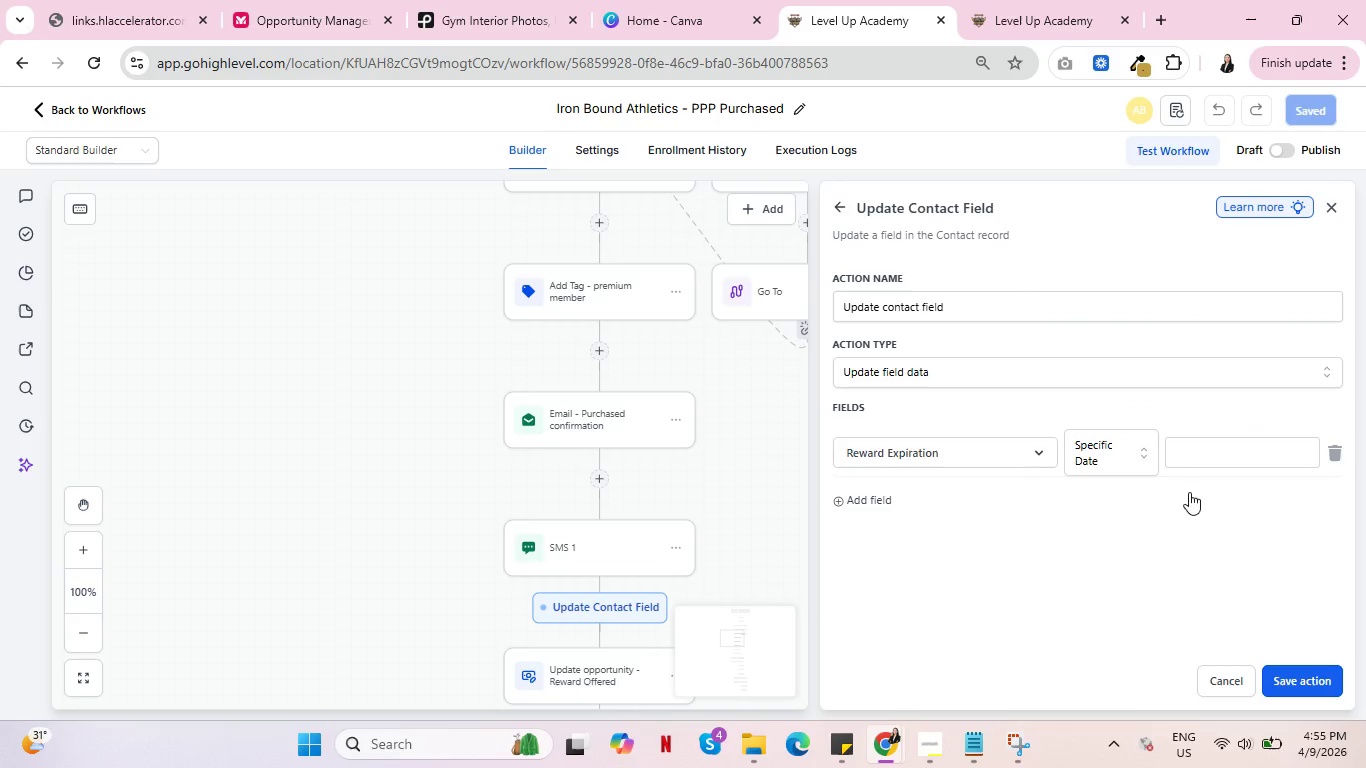 
left_click_drag(start_coordinate=[1268, 452], to_coordinate=[1273, 454])
 